 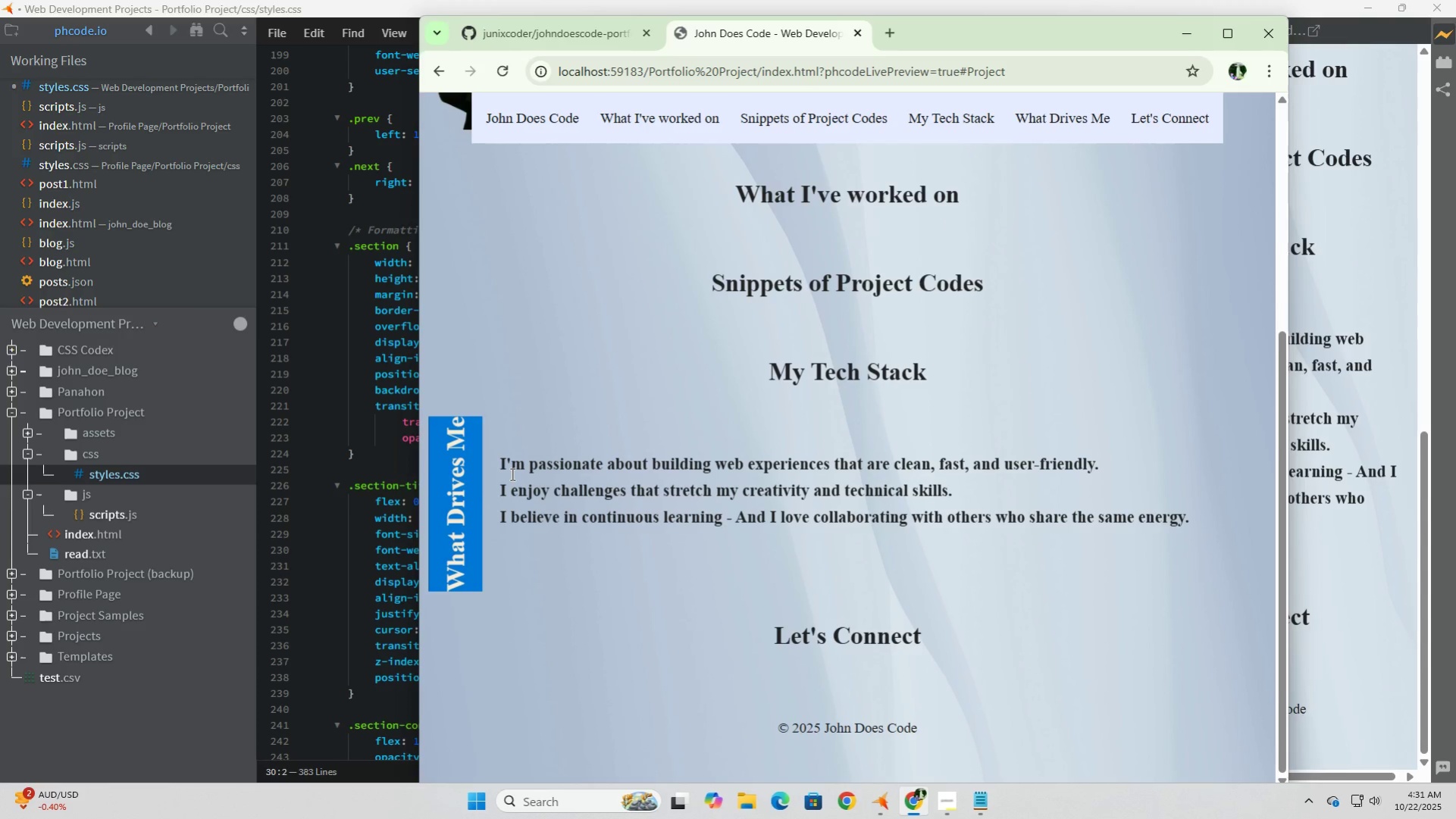 
left_click([312, 10])
 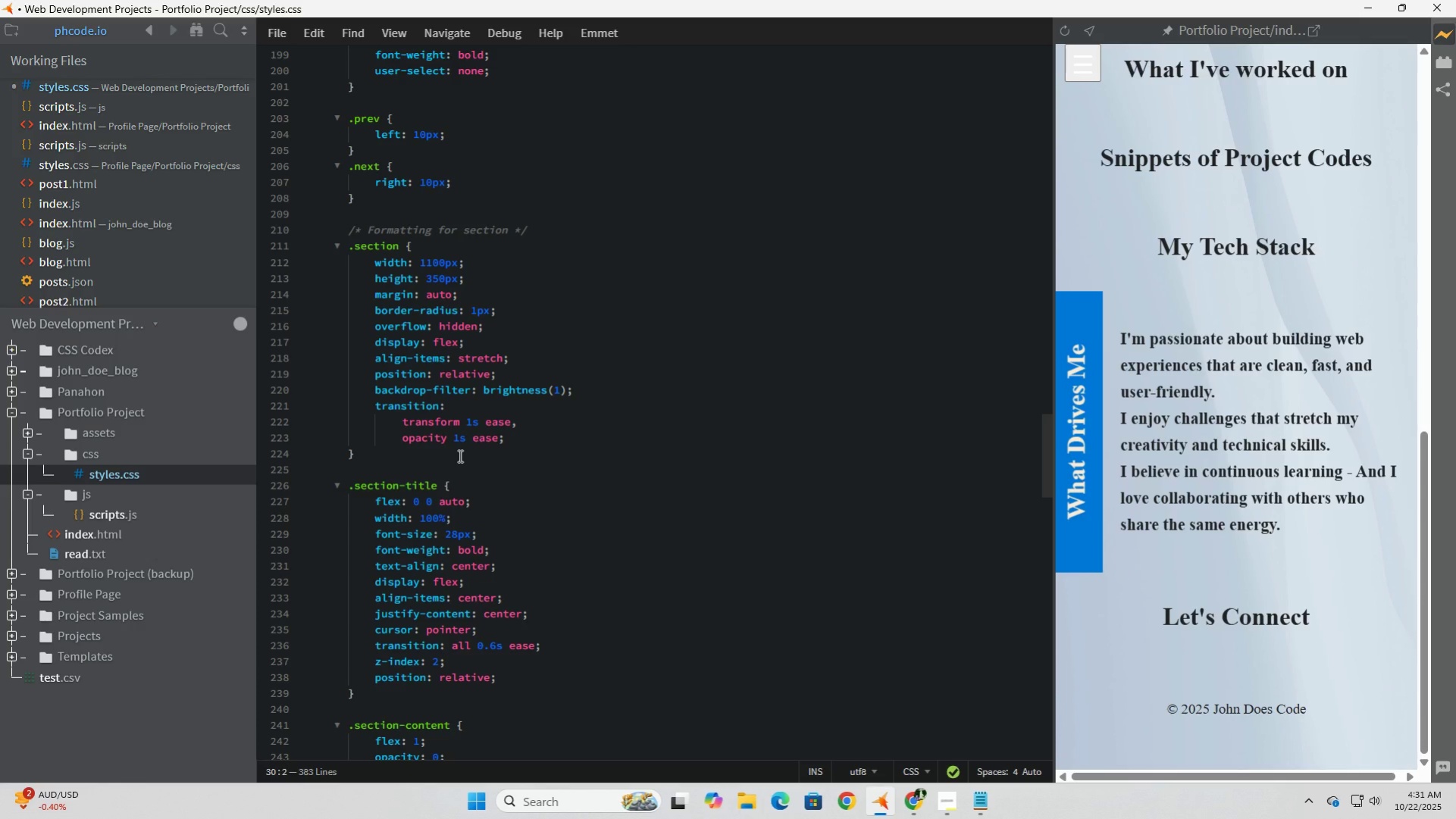 
scroll: coordinate [459, 455], scroll_direction: down, amount: 4.0
 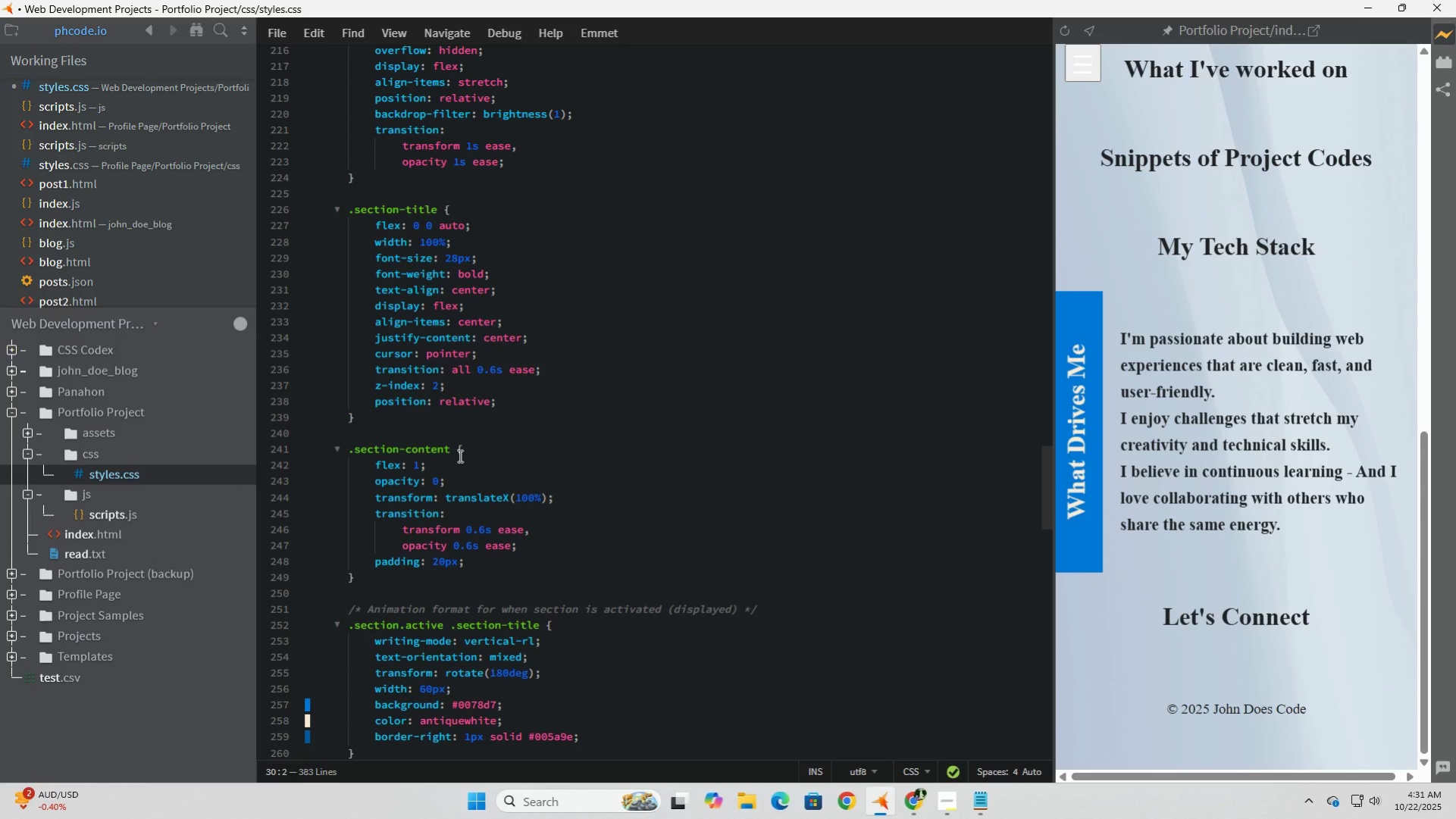 
wait(18.16)
 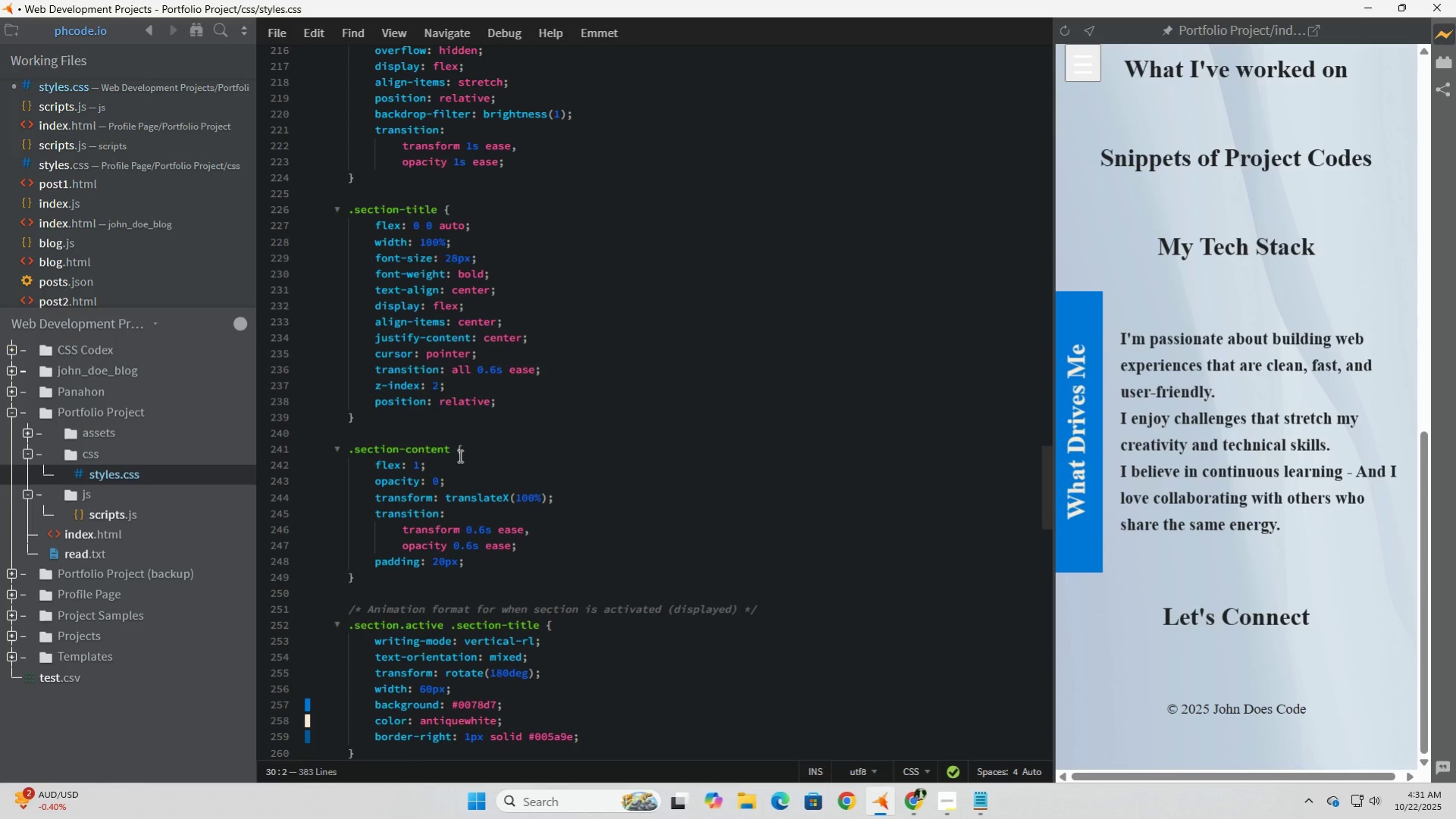 
scroll: coordinate [459, 455], scroll_direction: down, amount: 2.0
 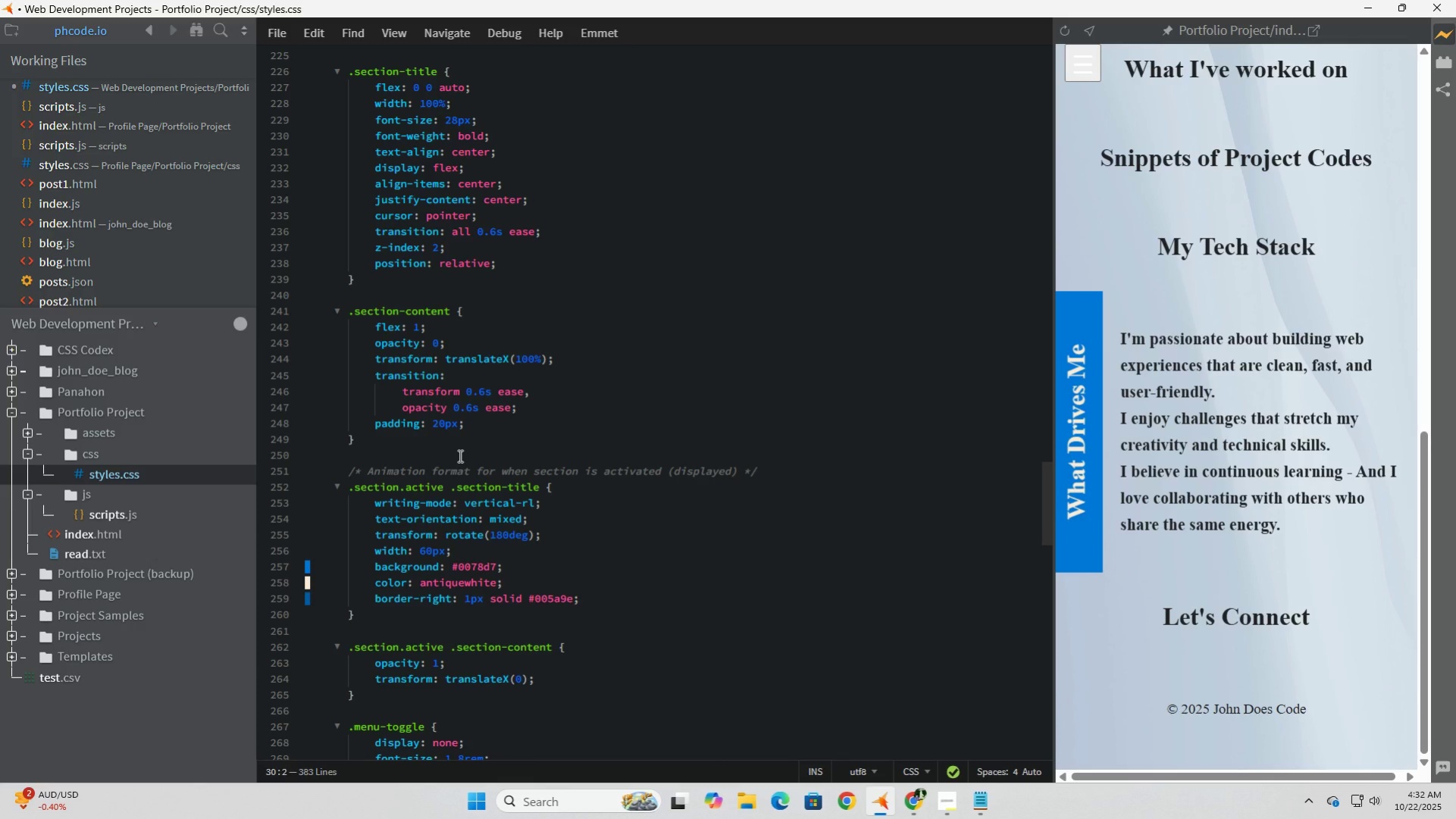 
wait(22.86)
 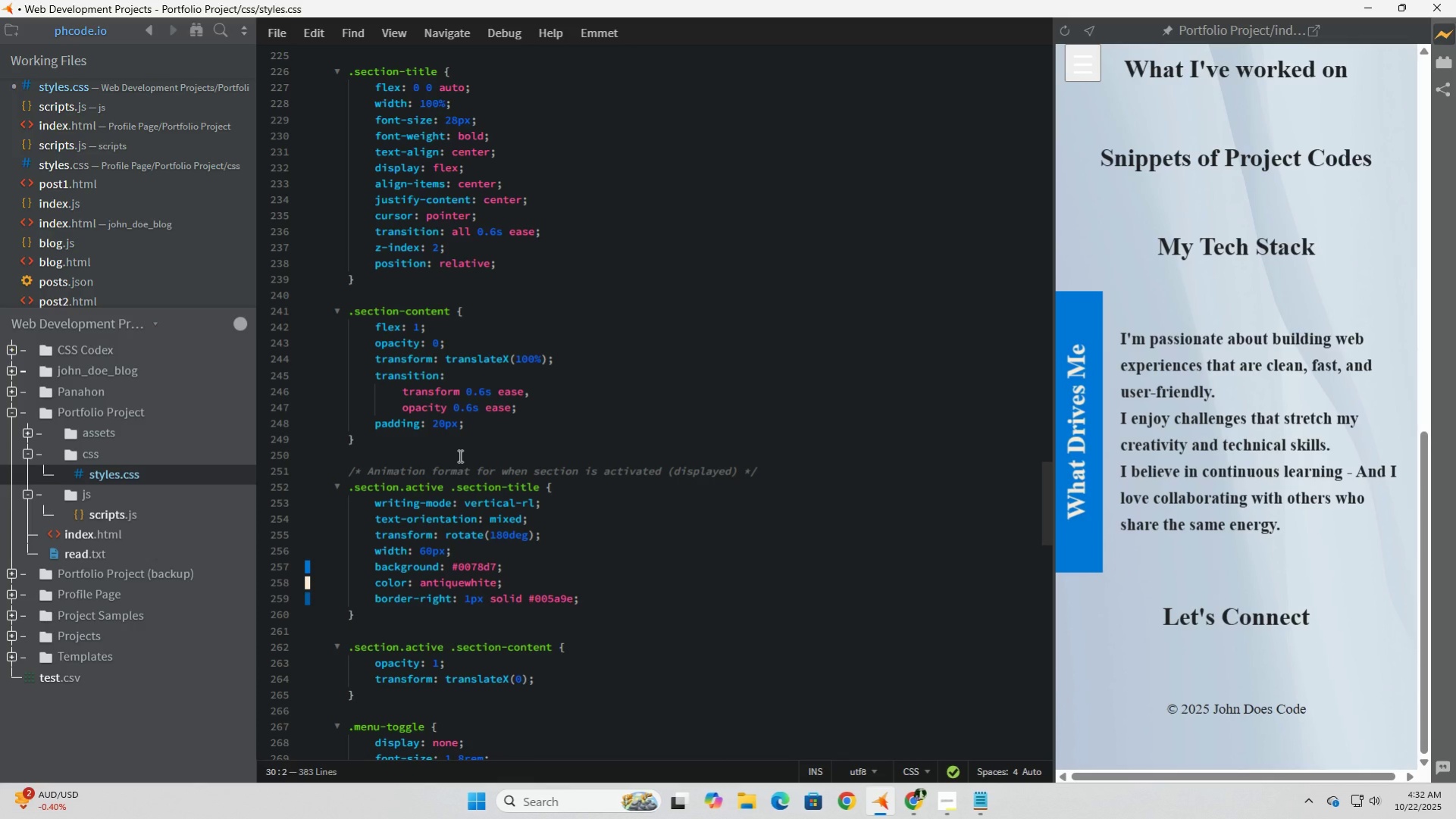 
left_click([554, 570])
 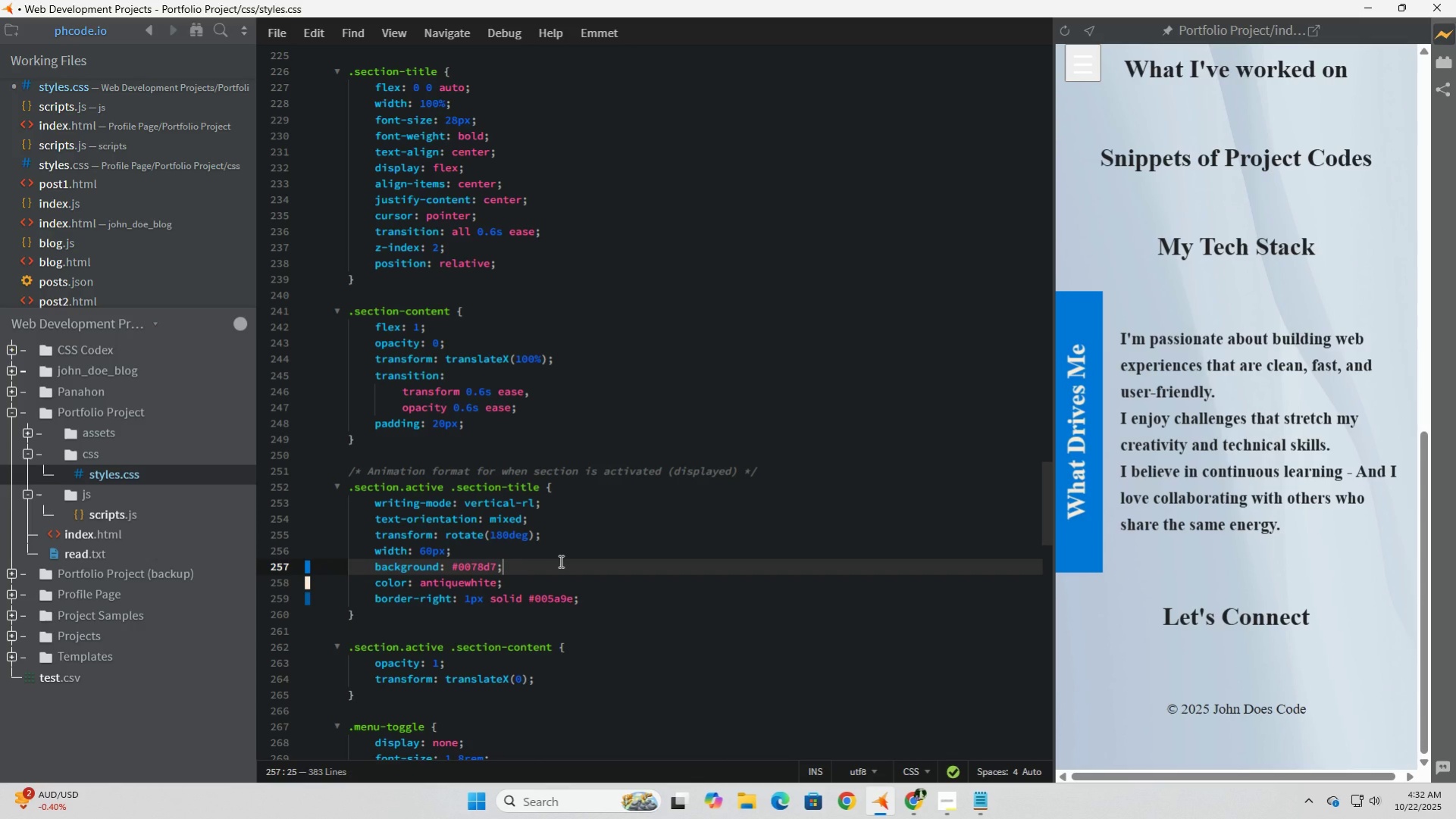 
wait(7.19)
 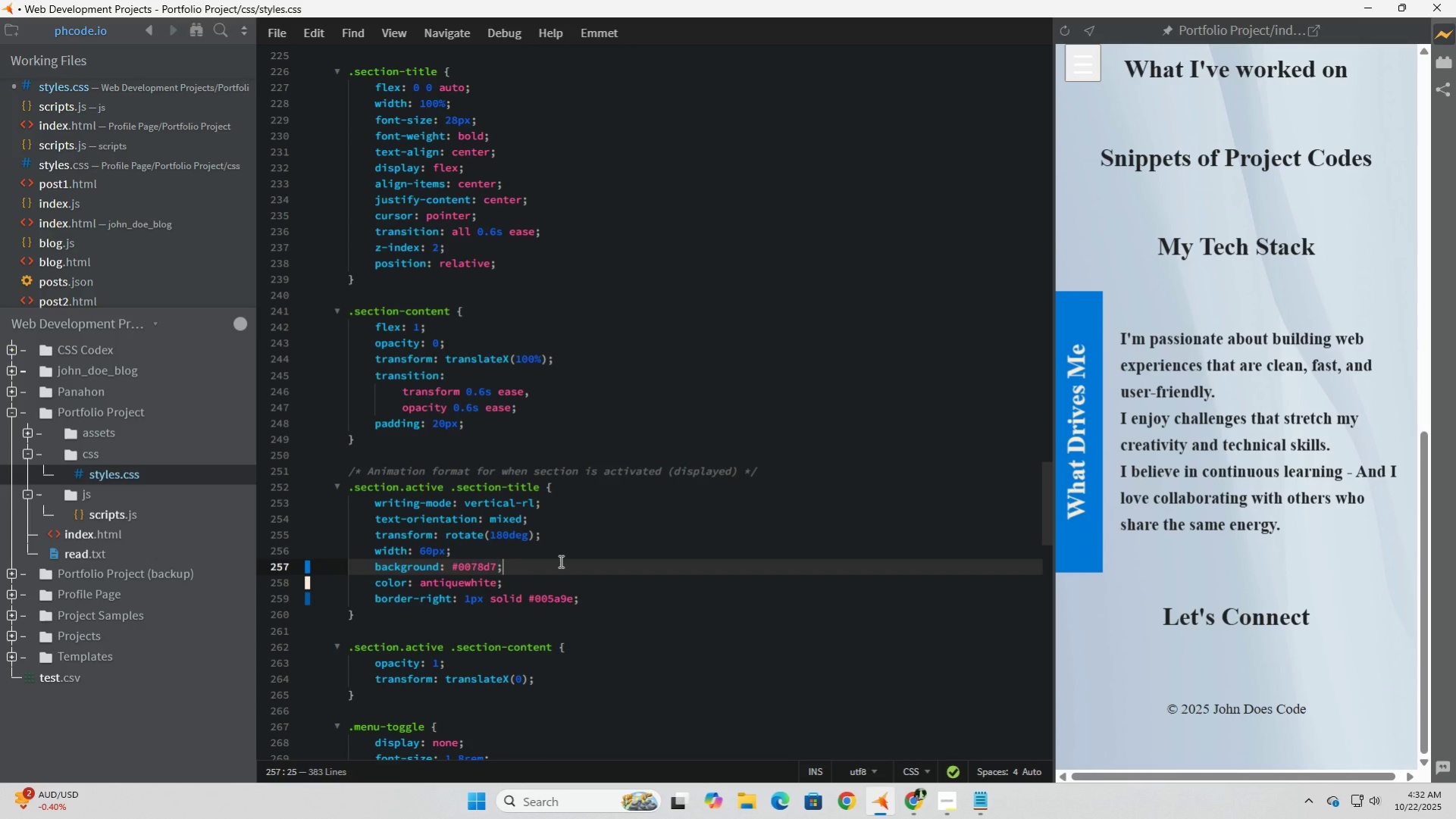 
left_click([478, 582])
 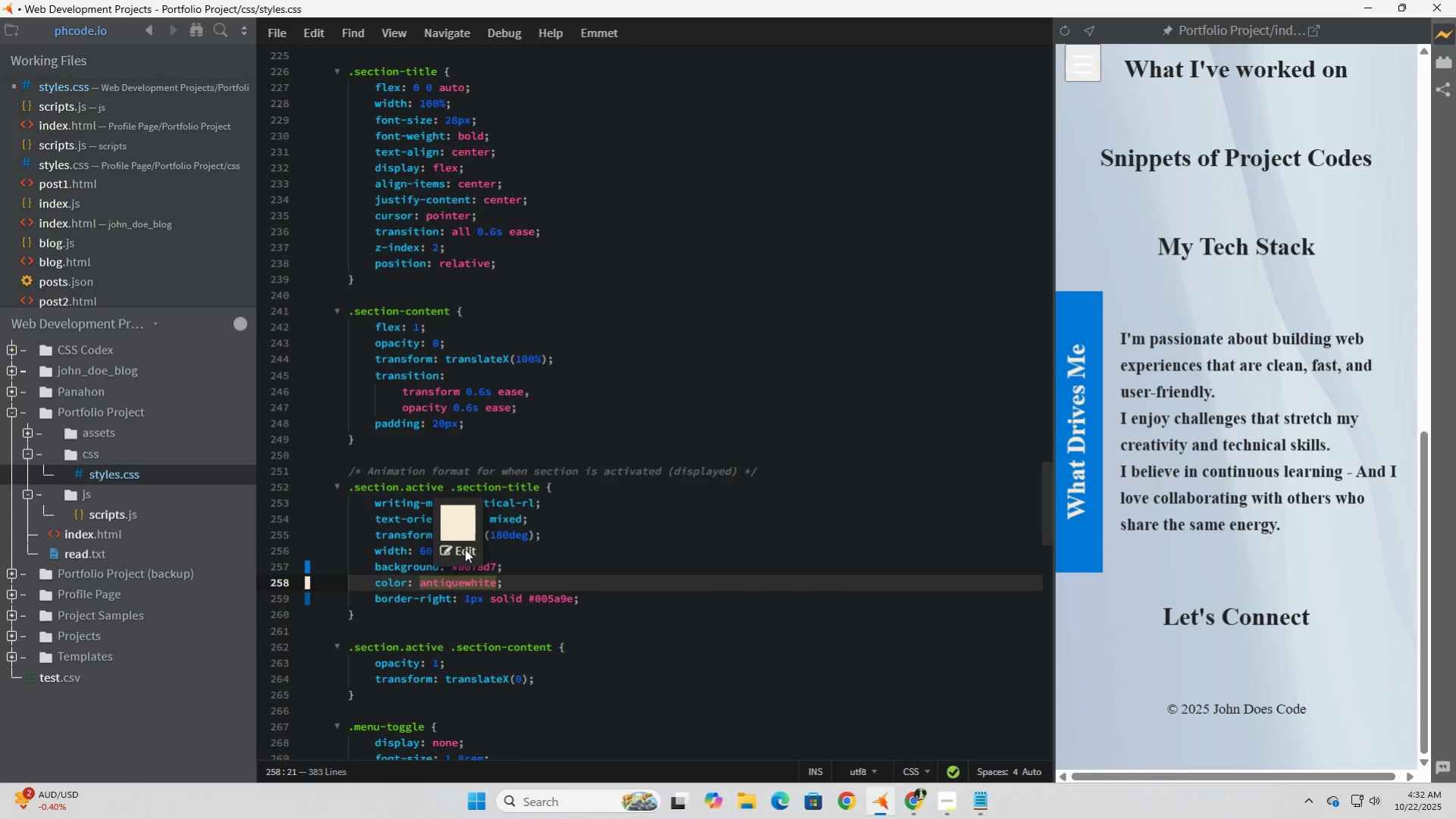 
left_click([465, 549])
 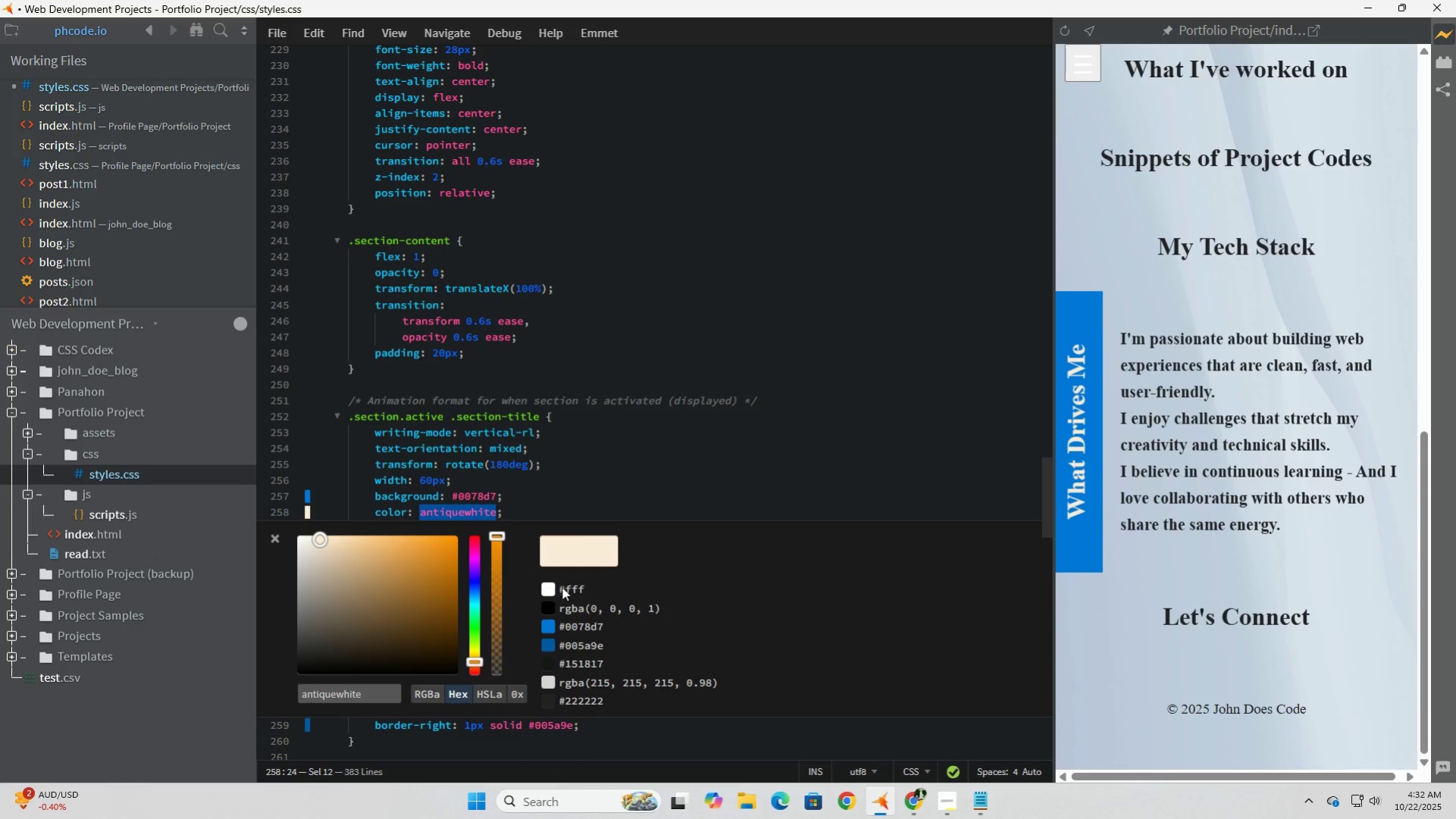 
left_click([573, 588])
 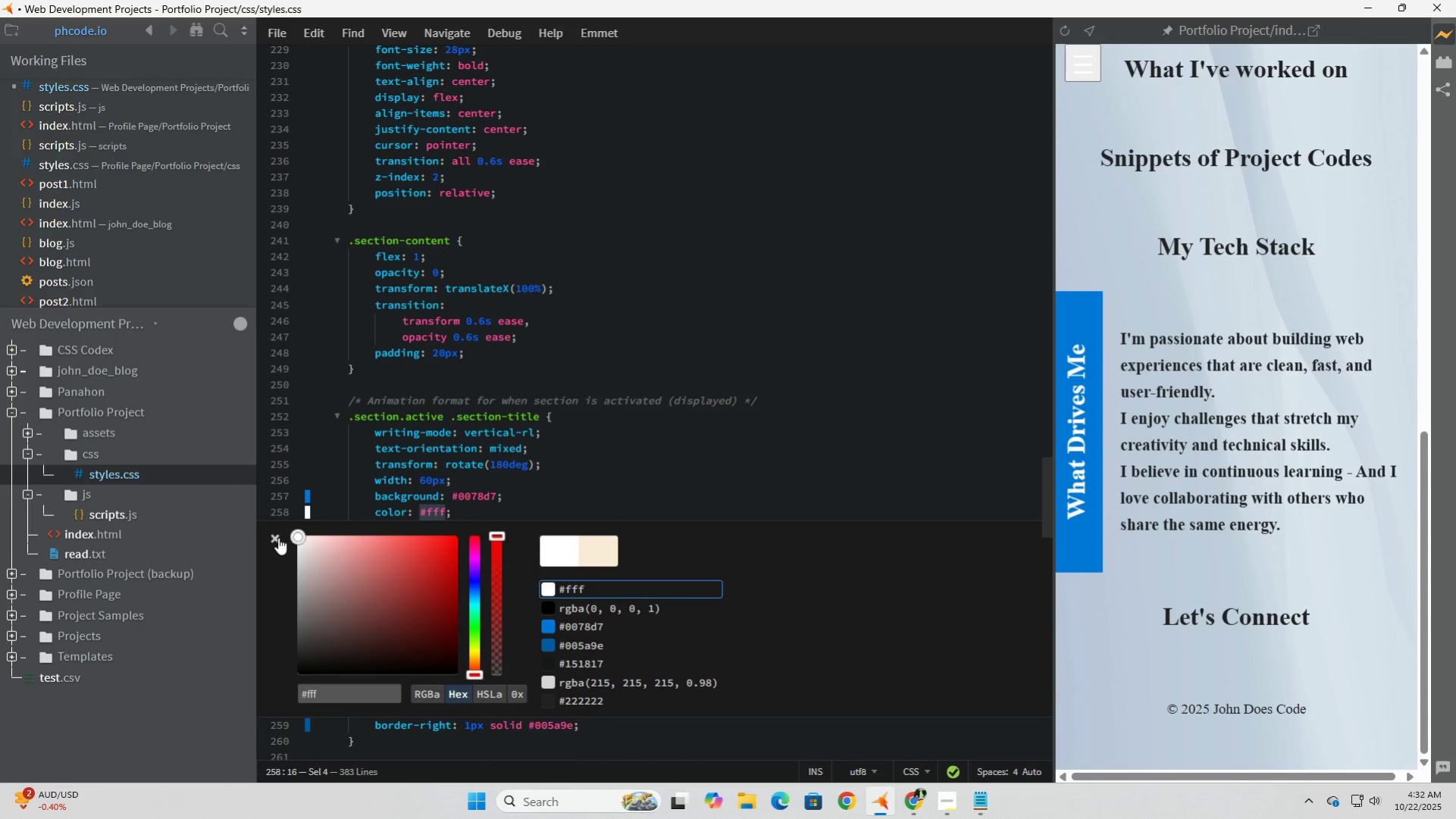 
left_click([277, 535])
 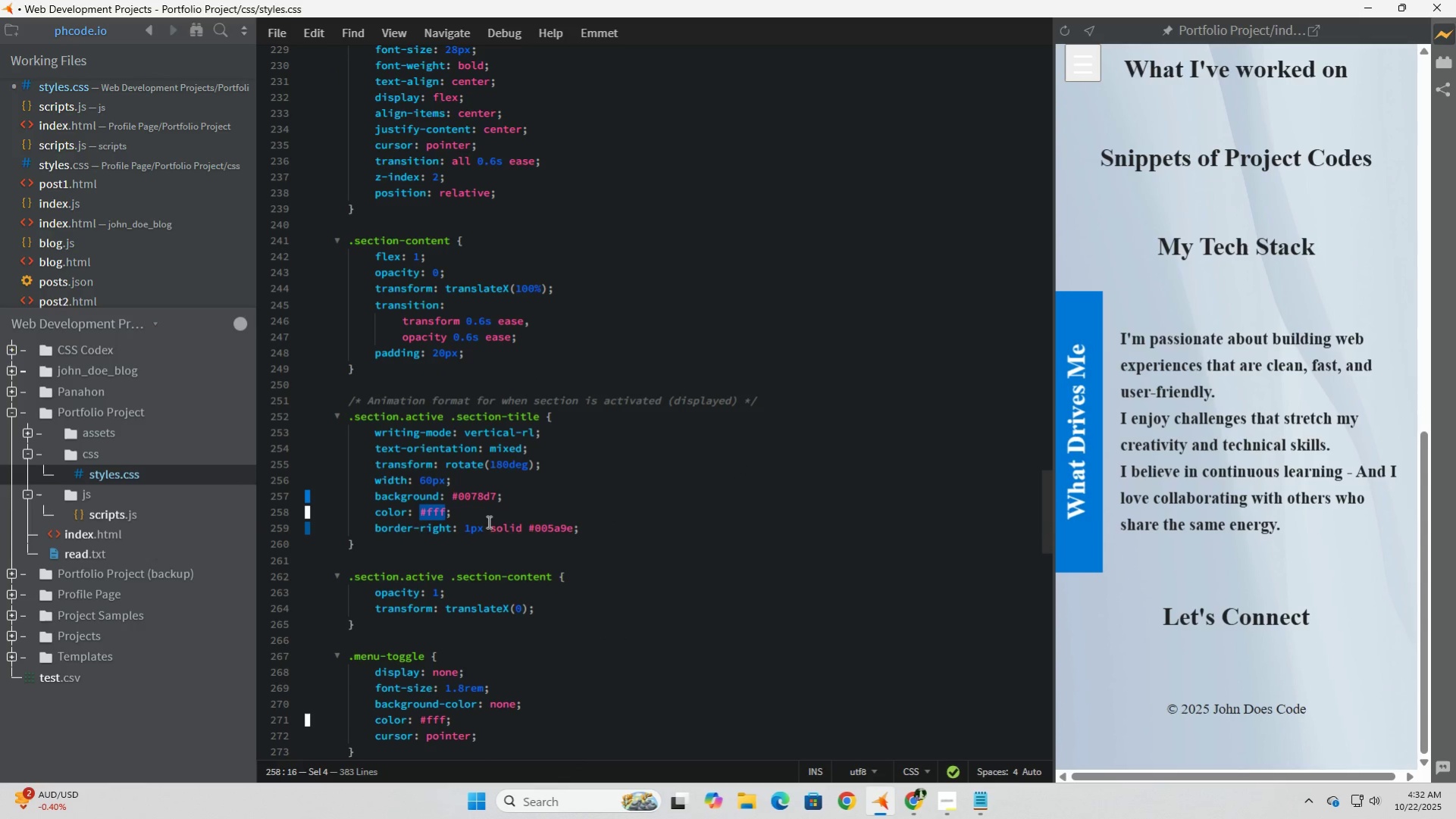 
left_click([493, 514])
 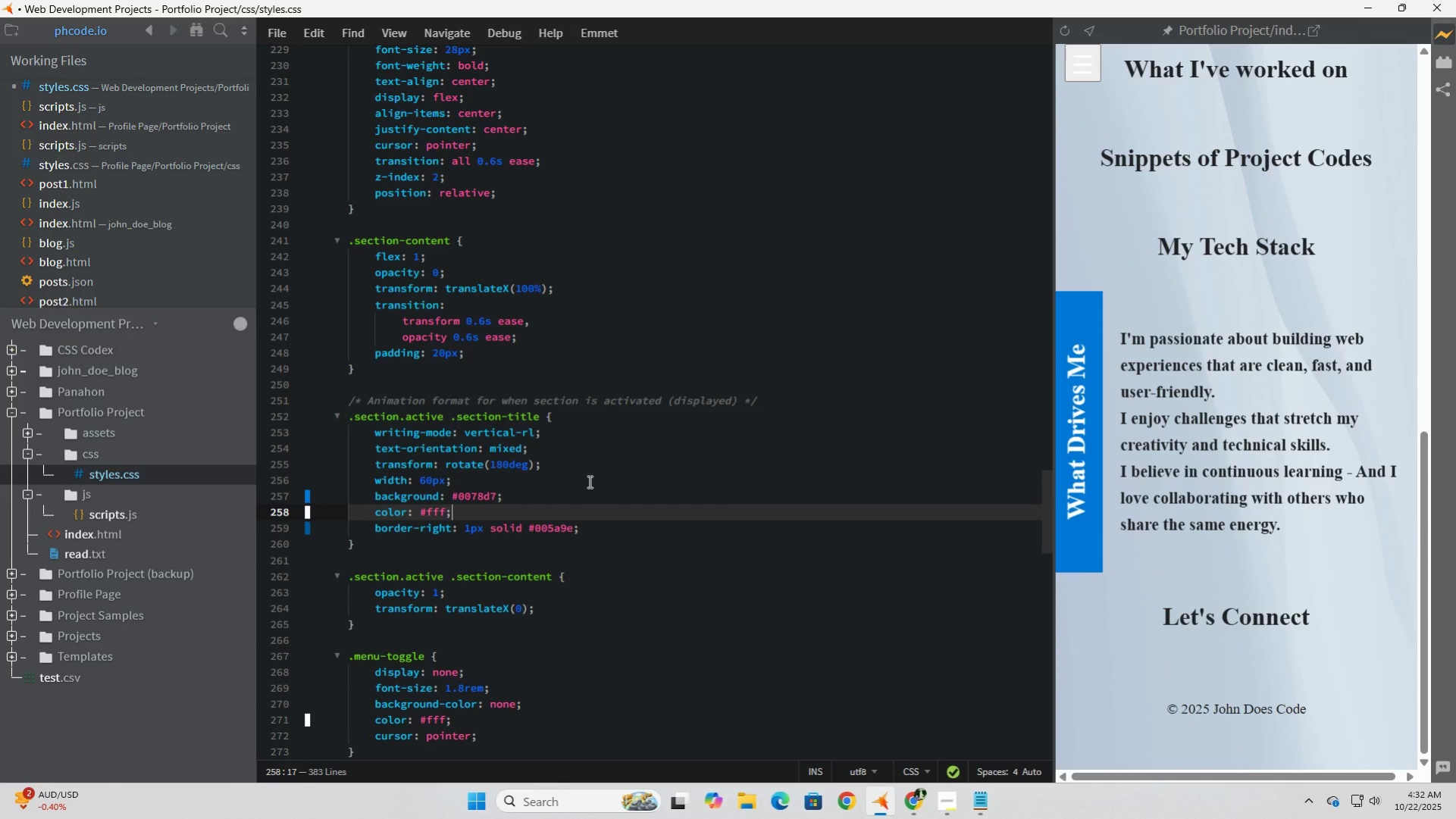 
left_click([588, 481])
 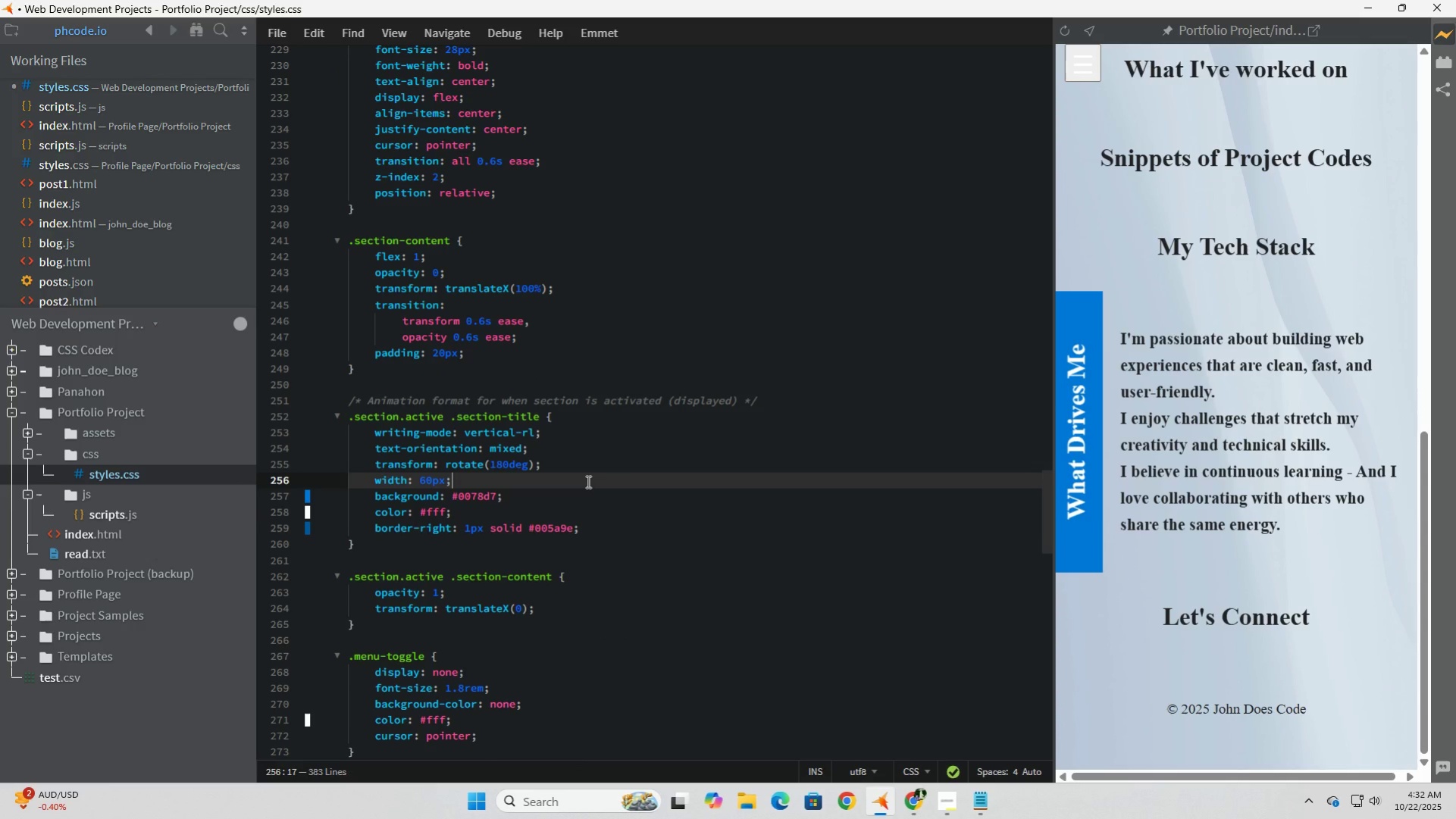 
key(Enter)
 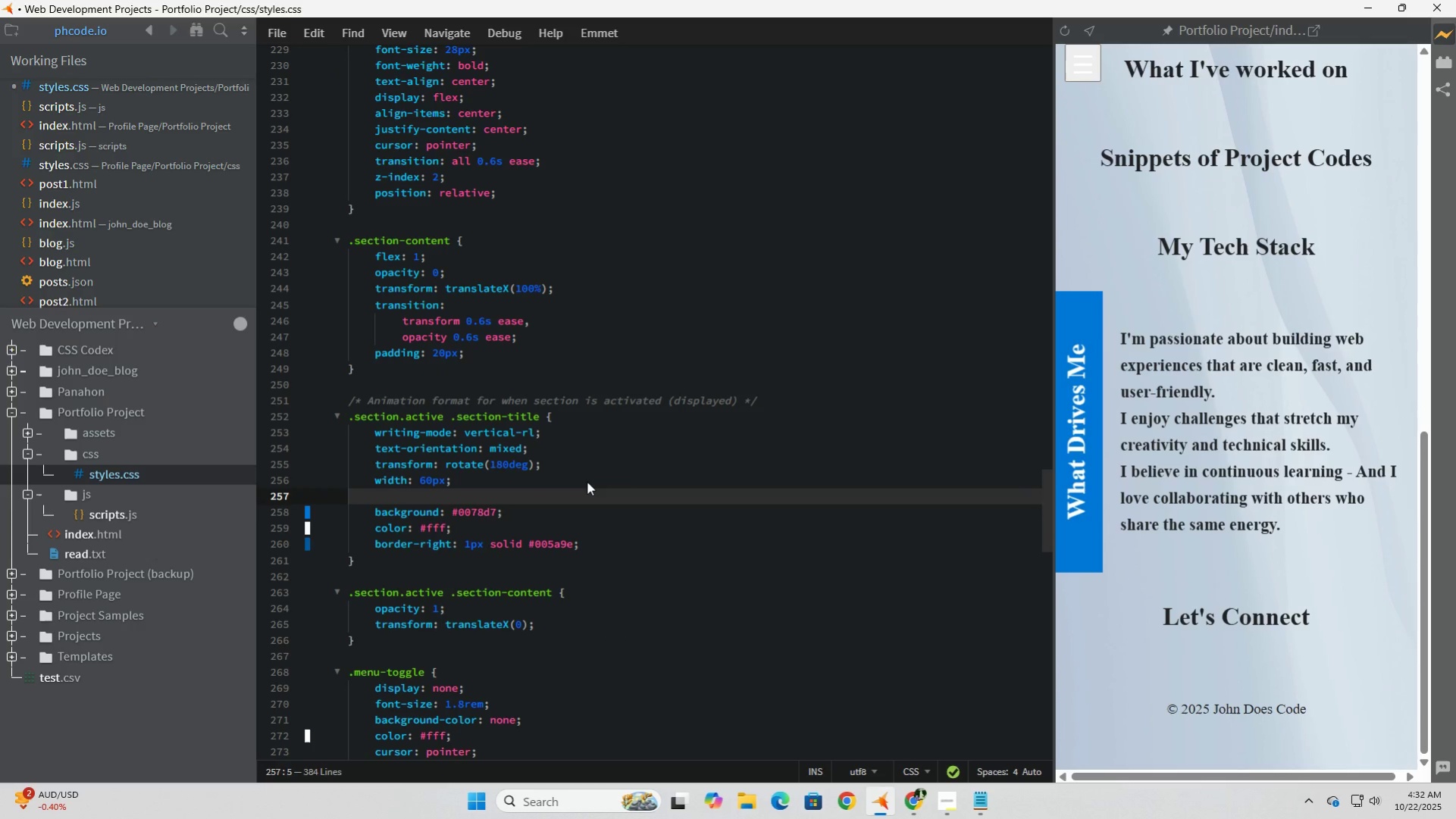 
type(padd)
key(Tab)
 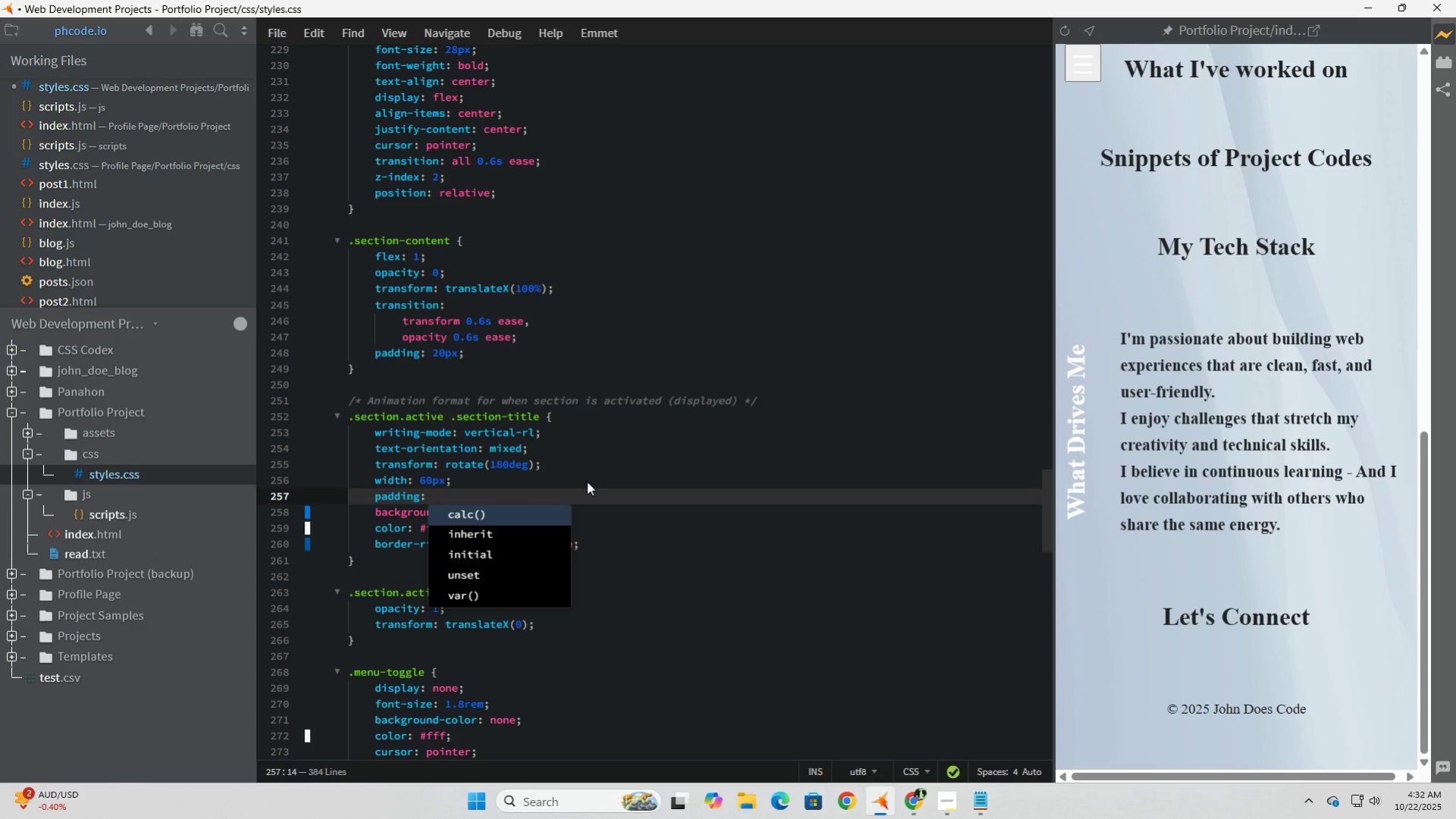 
wait(6.27)
 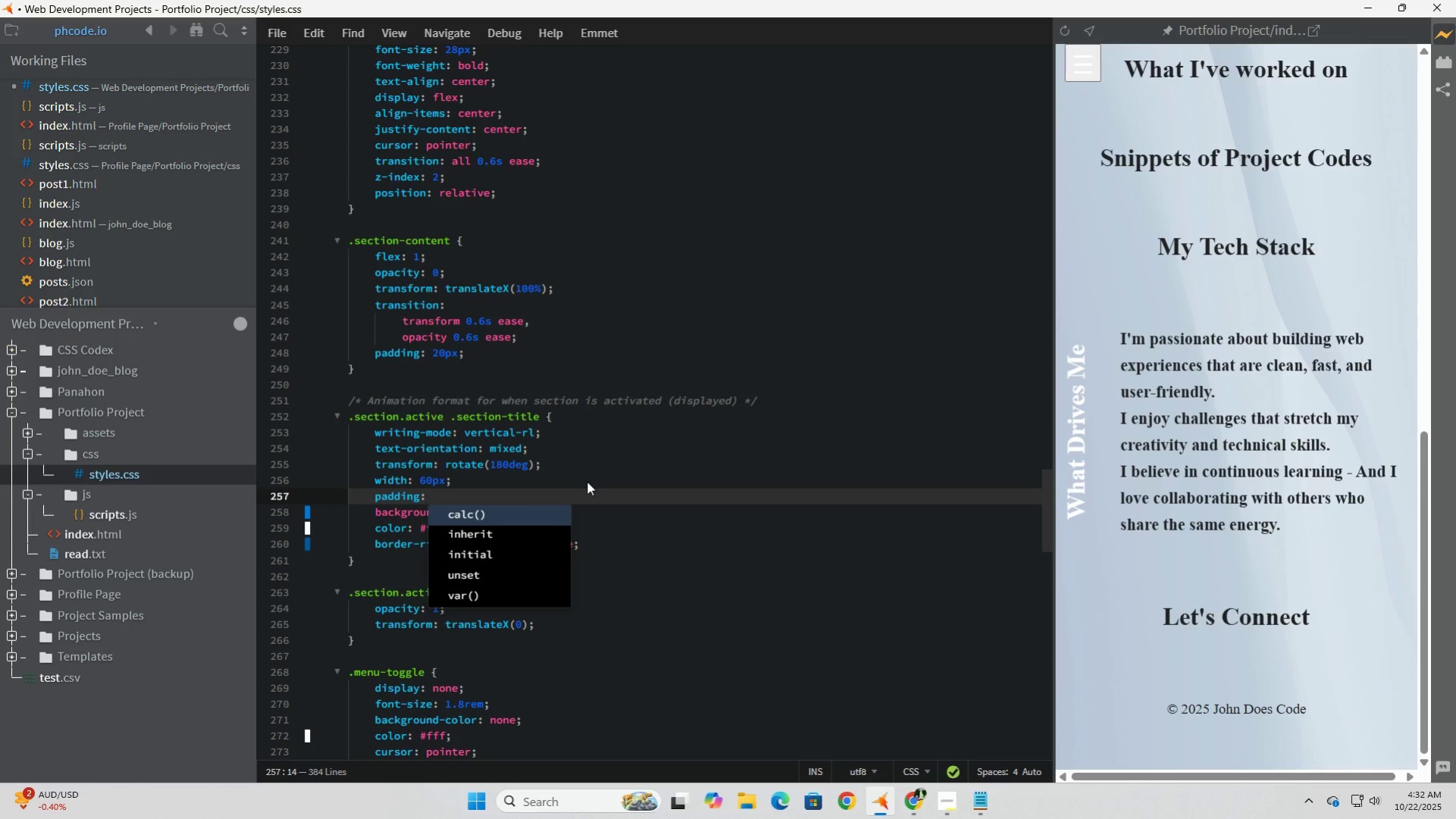 
type(20 p)
key(Backspace)
key(Backspace)
type(px;)
 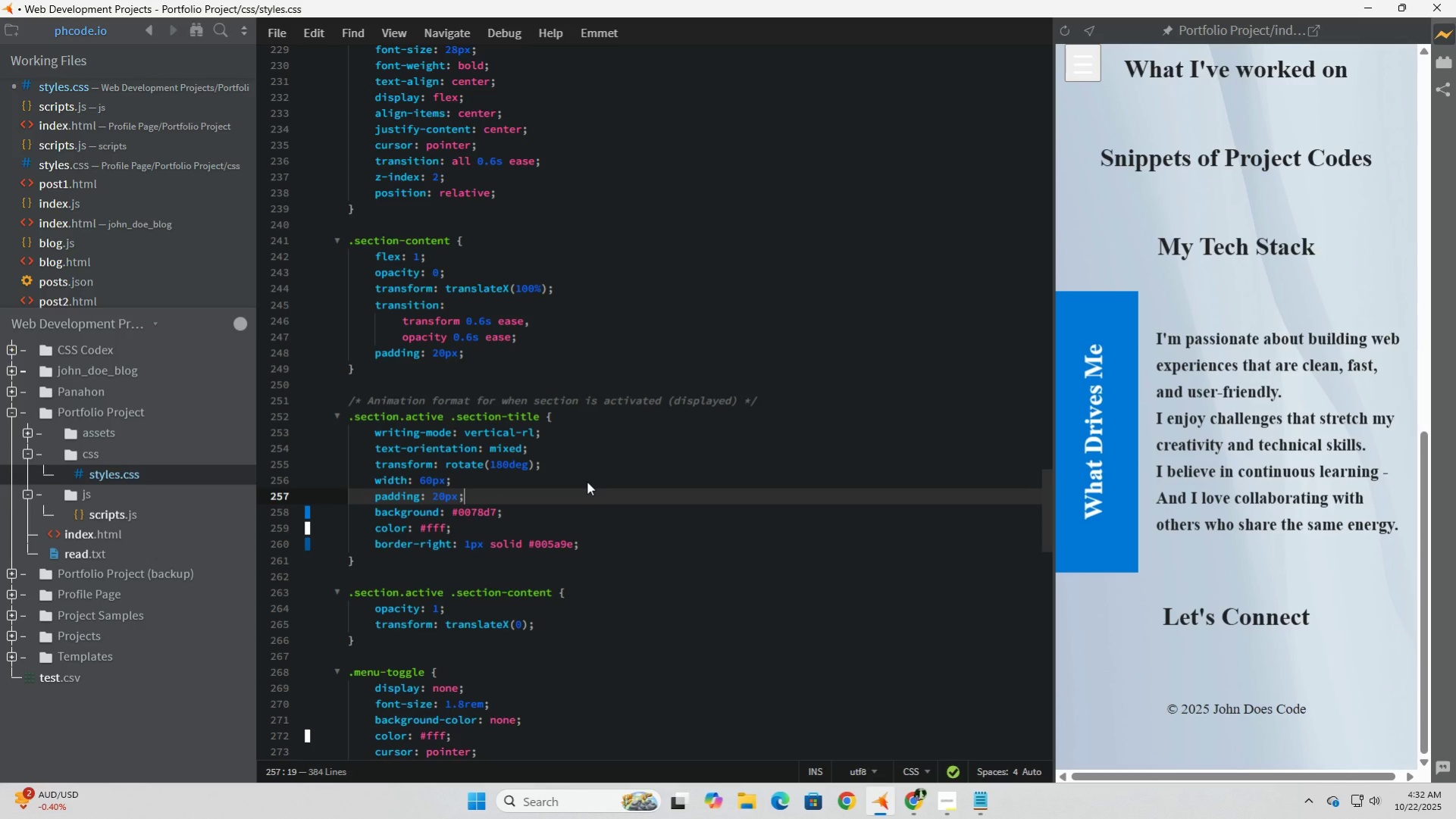 
key(Backspace)
 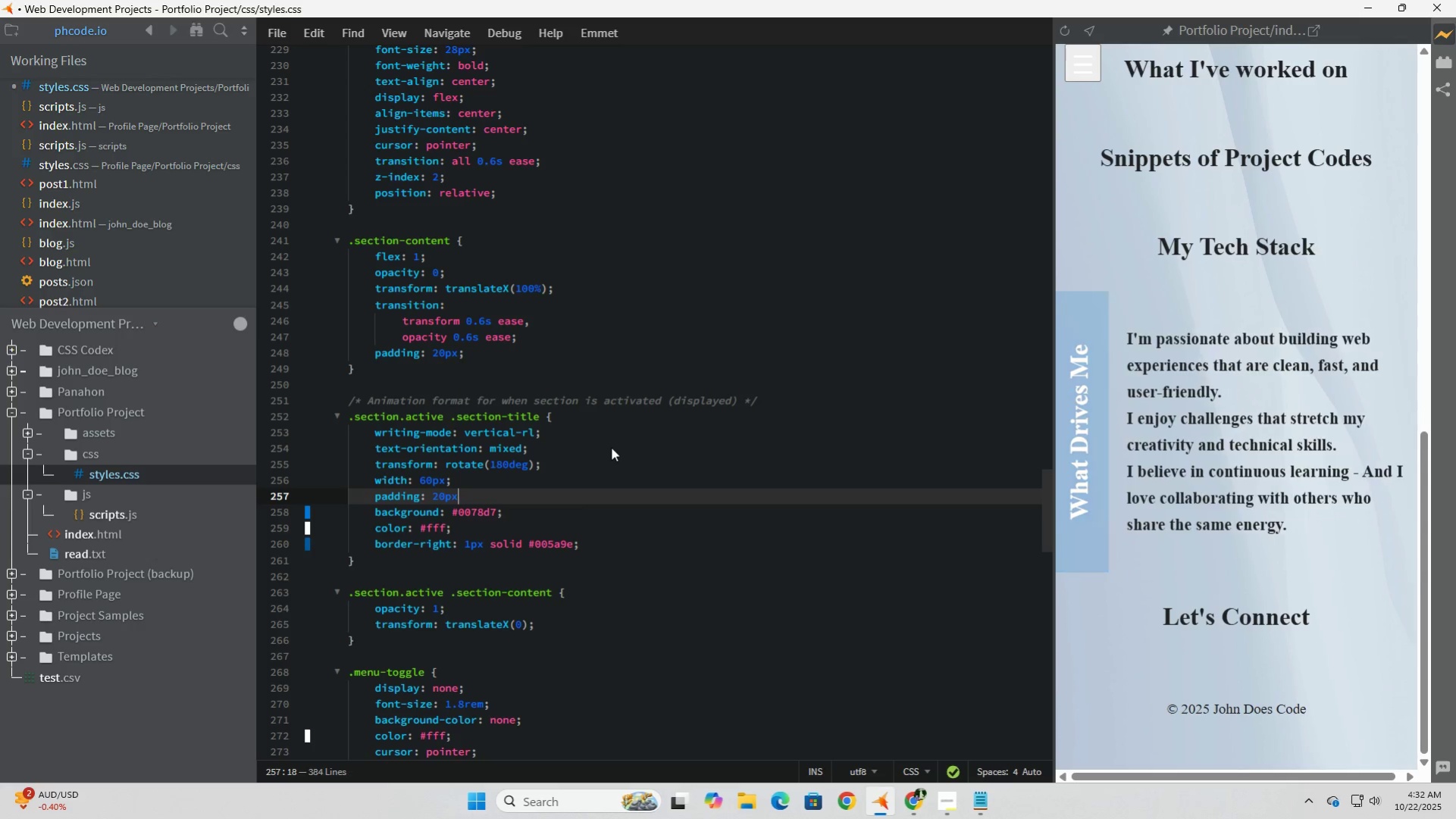 
key(Backspace)
 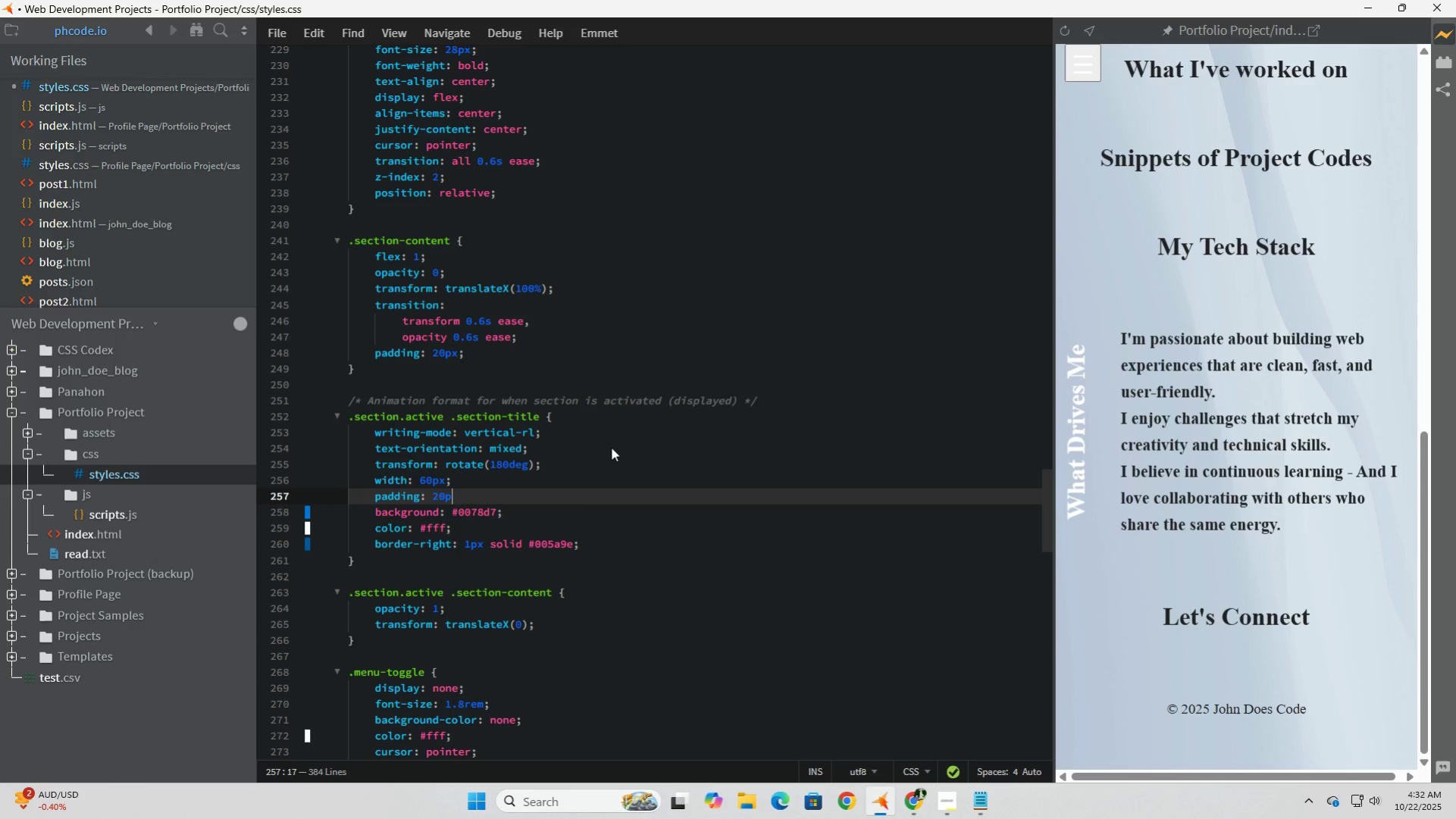 
key(Backspace)
 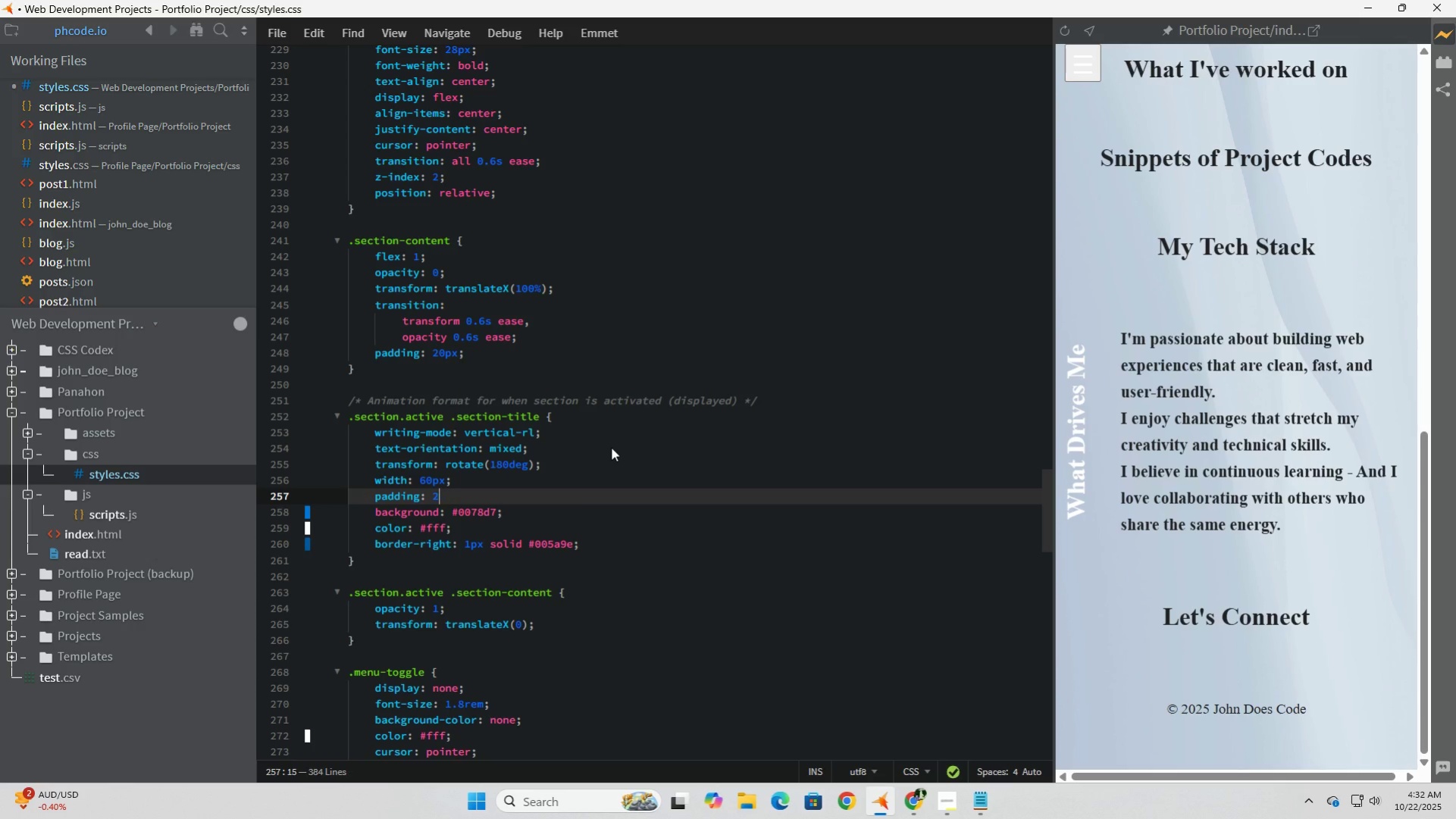 
key(Backspace)
 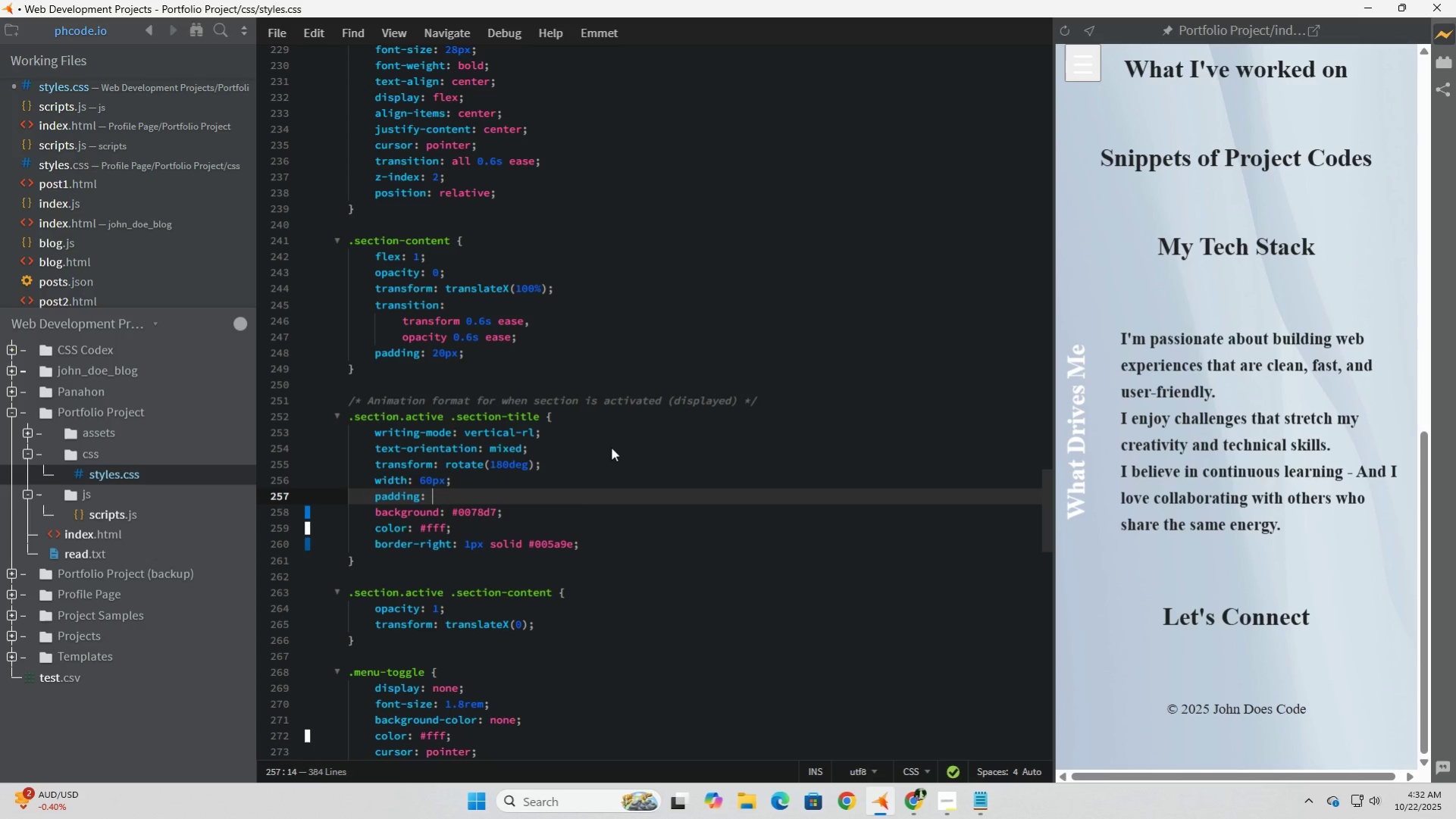 
key(Backspace)
 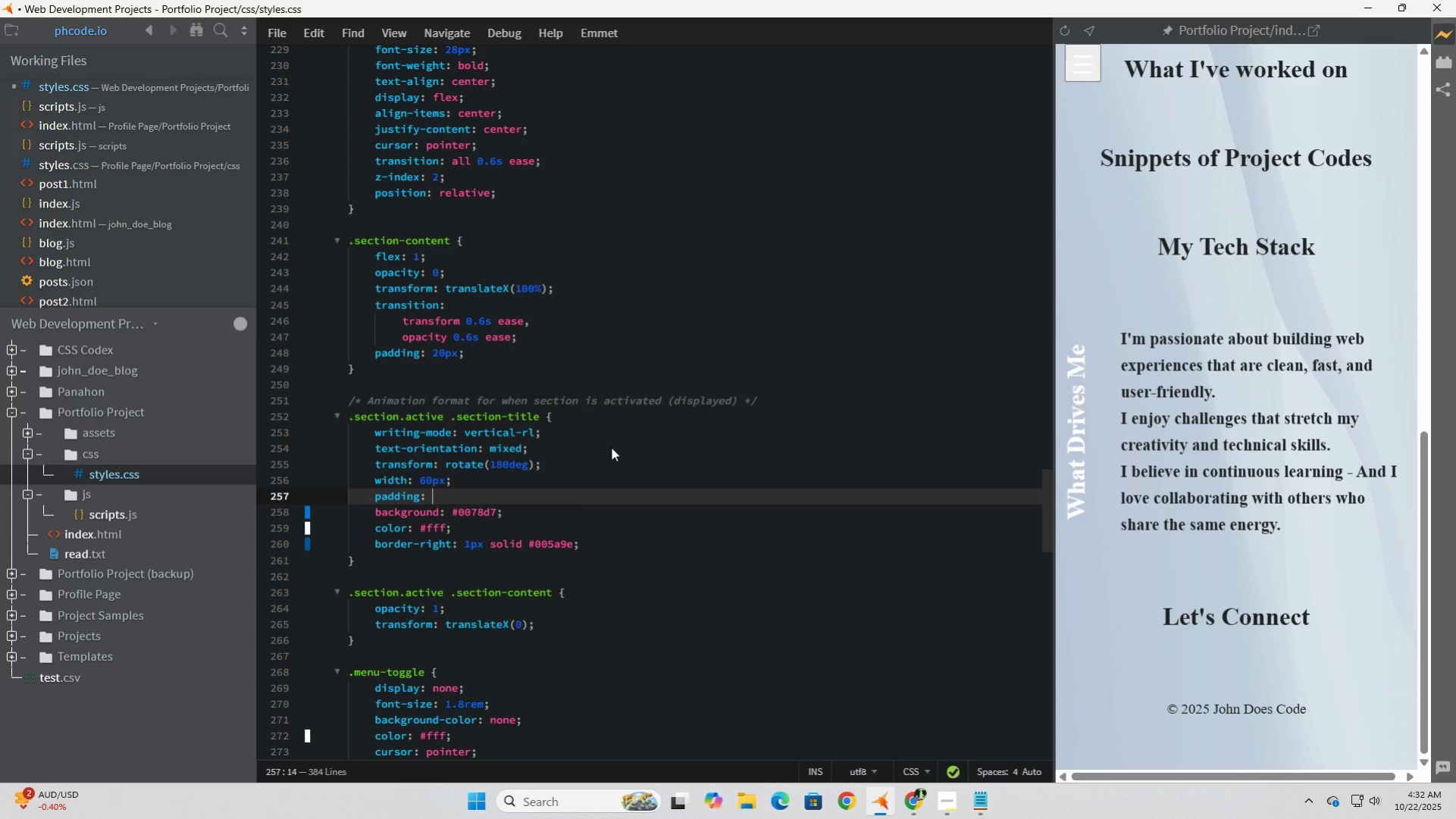 
key(Backspace)
 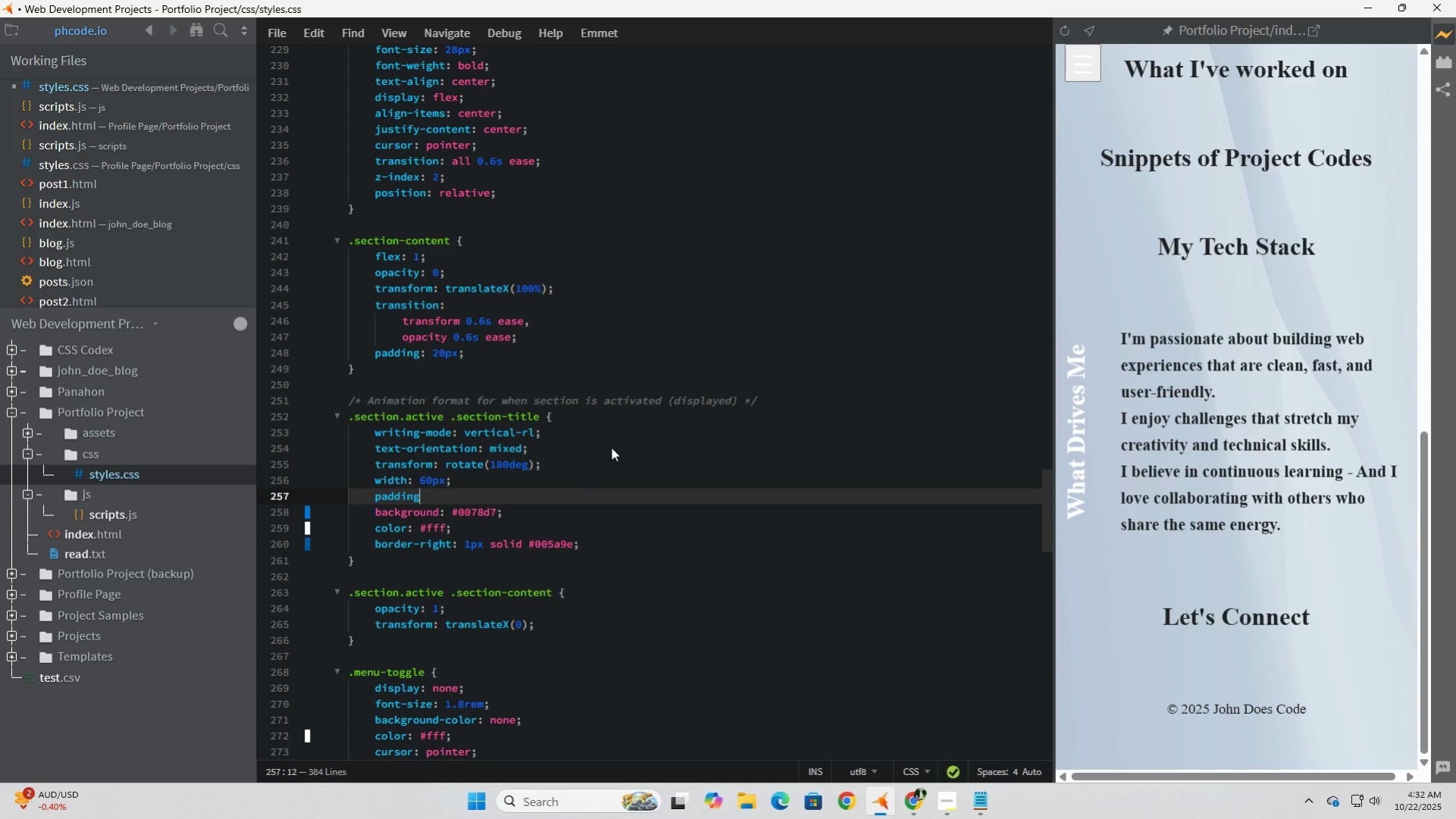 
key(Backspace)
 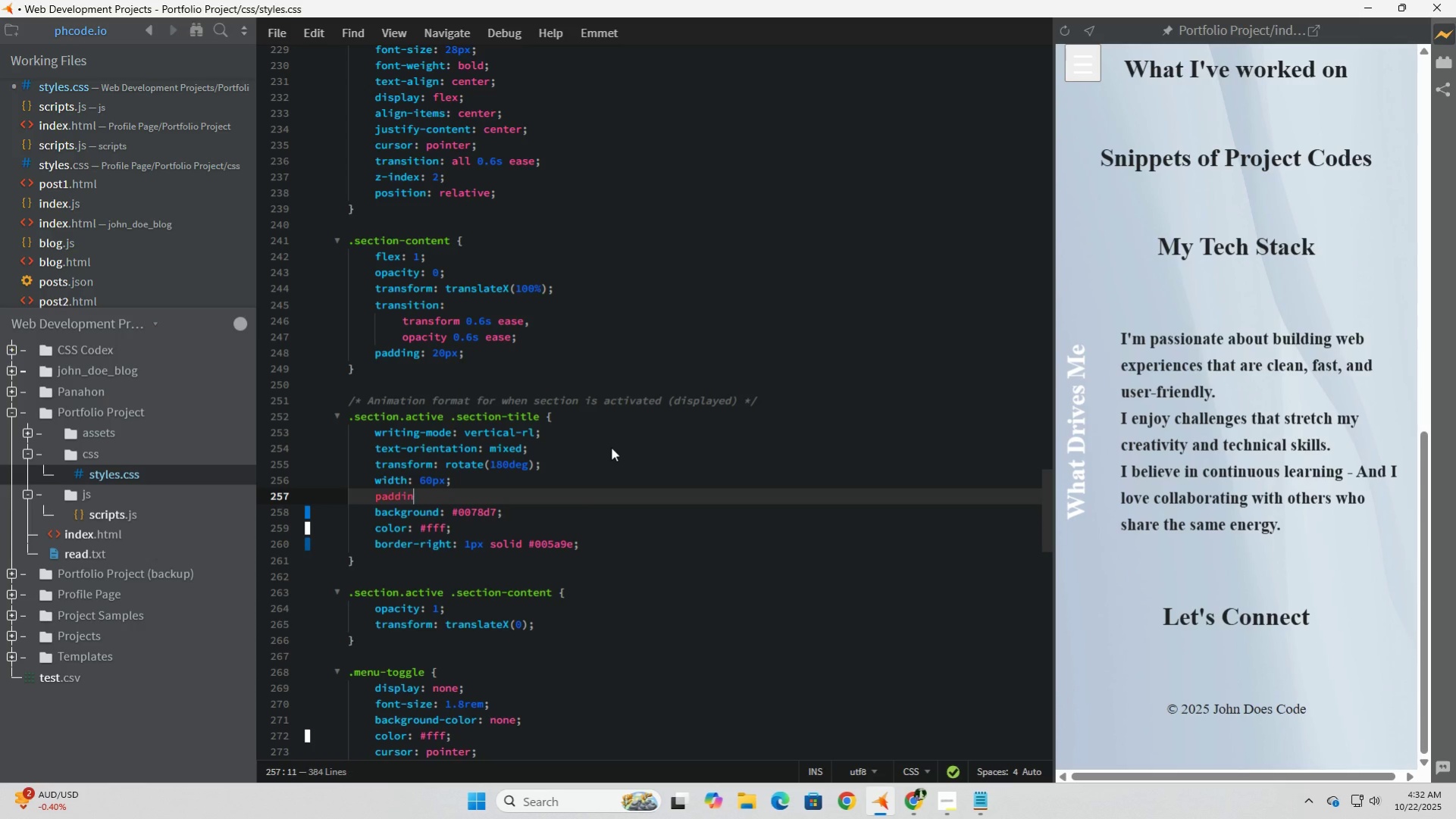 
key(Backspace)
 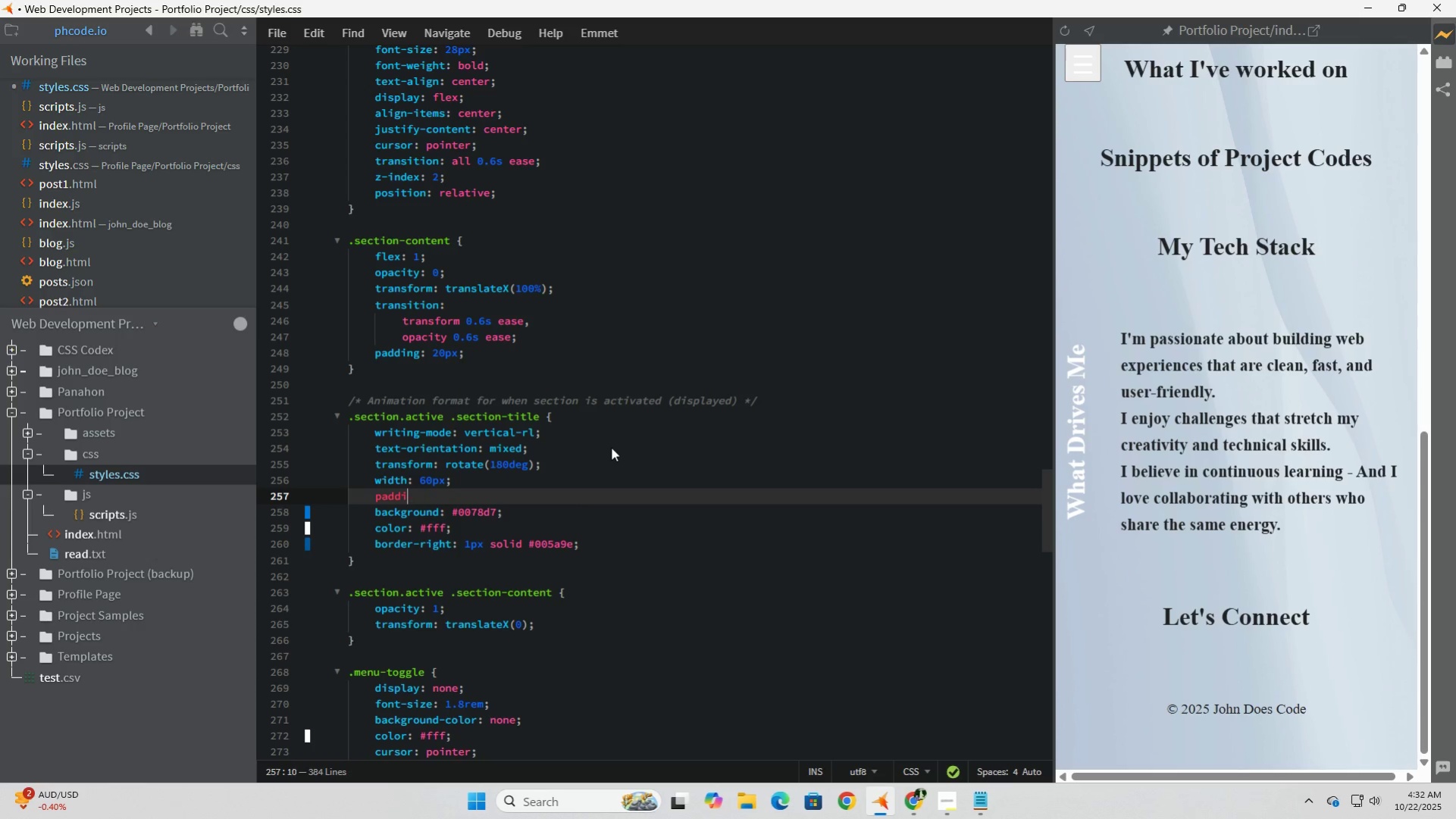 
key(Backspace)
 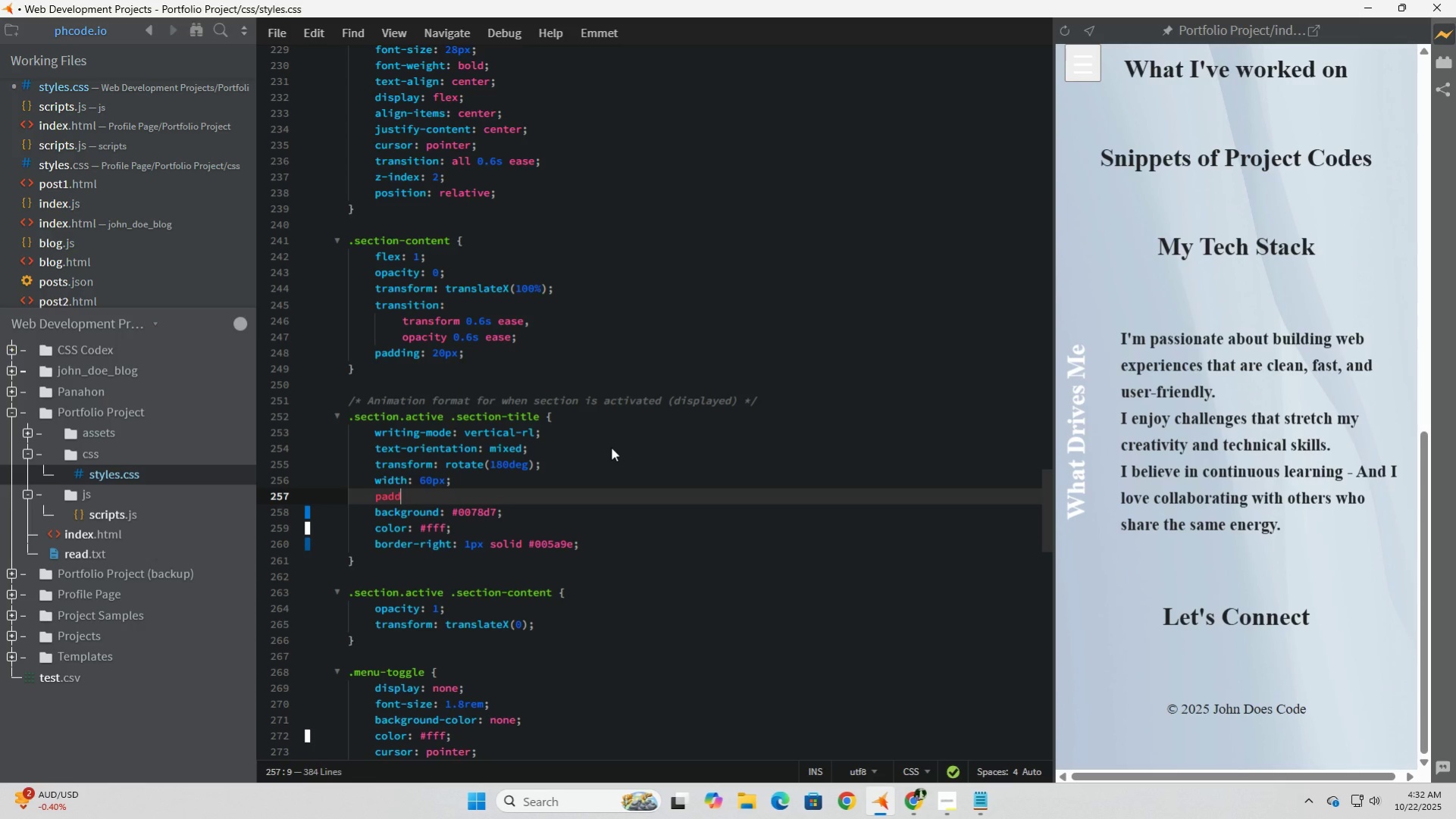 
key(Backspace)
 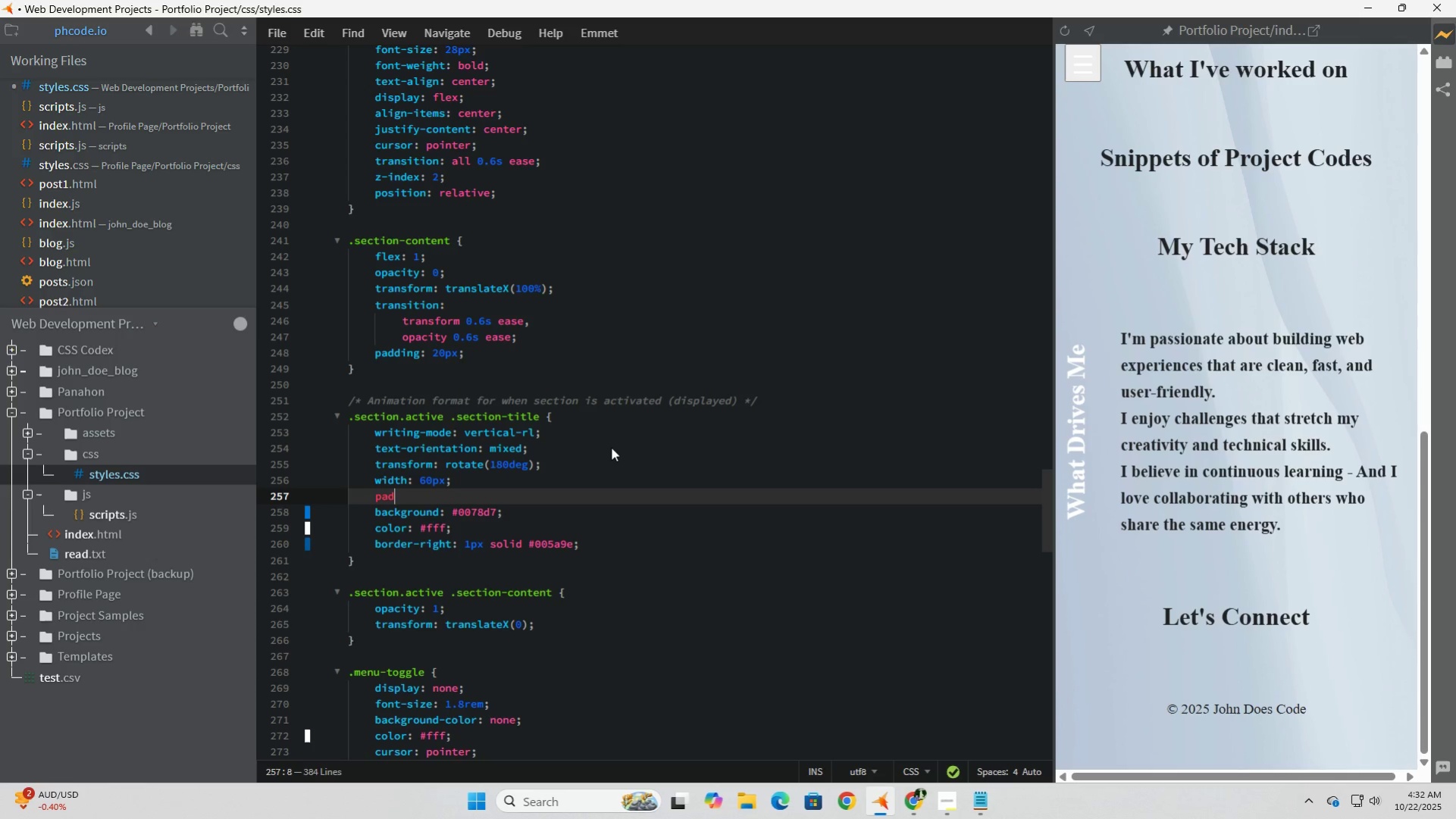 
key(Backspace)
 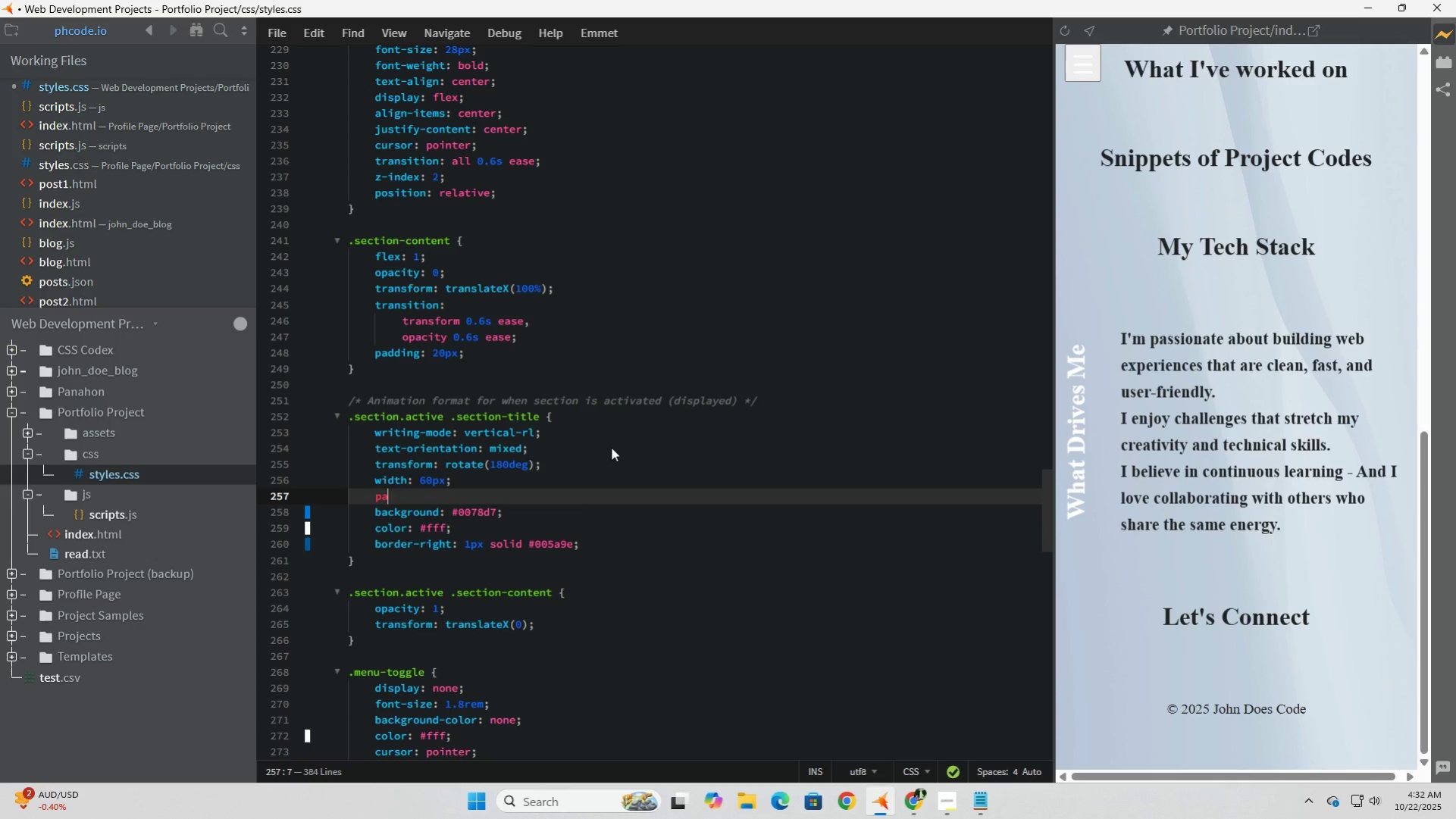 
key(Backspace)
 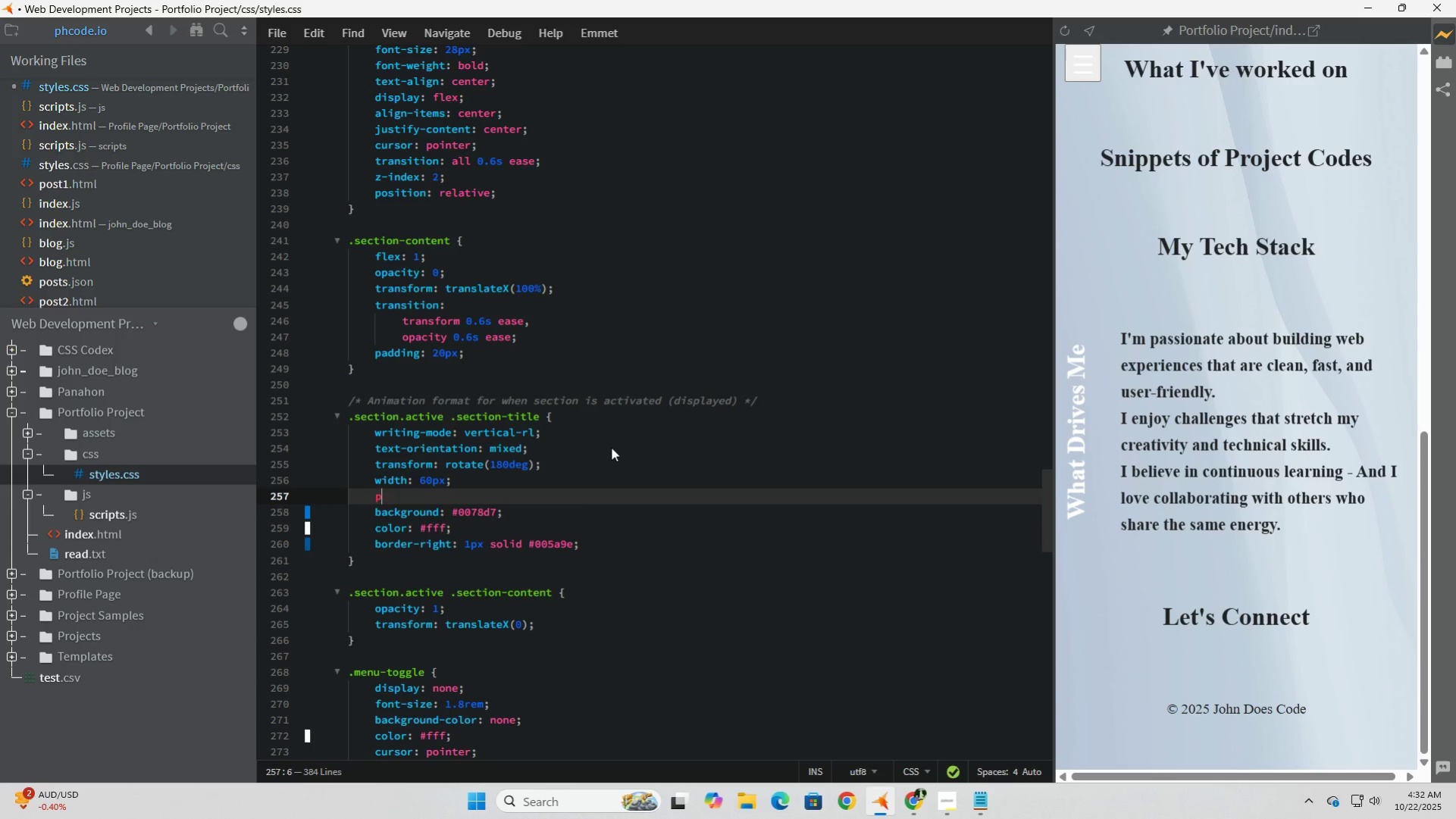 
key(Backspace)
 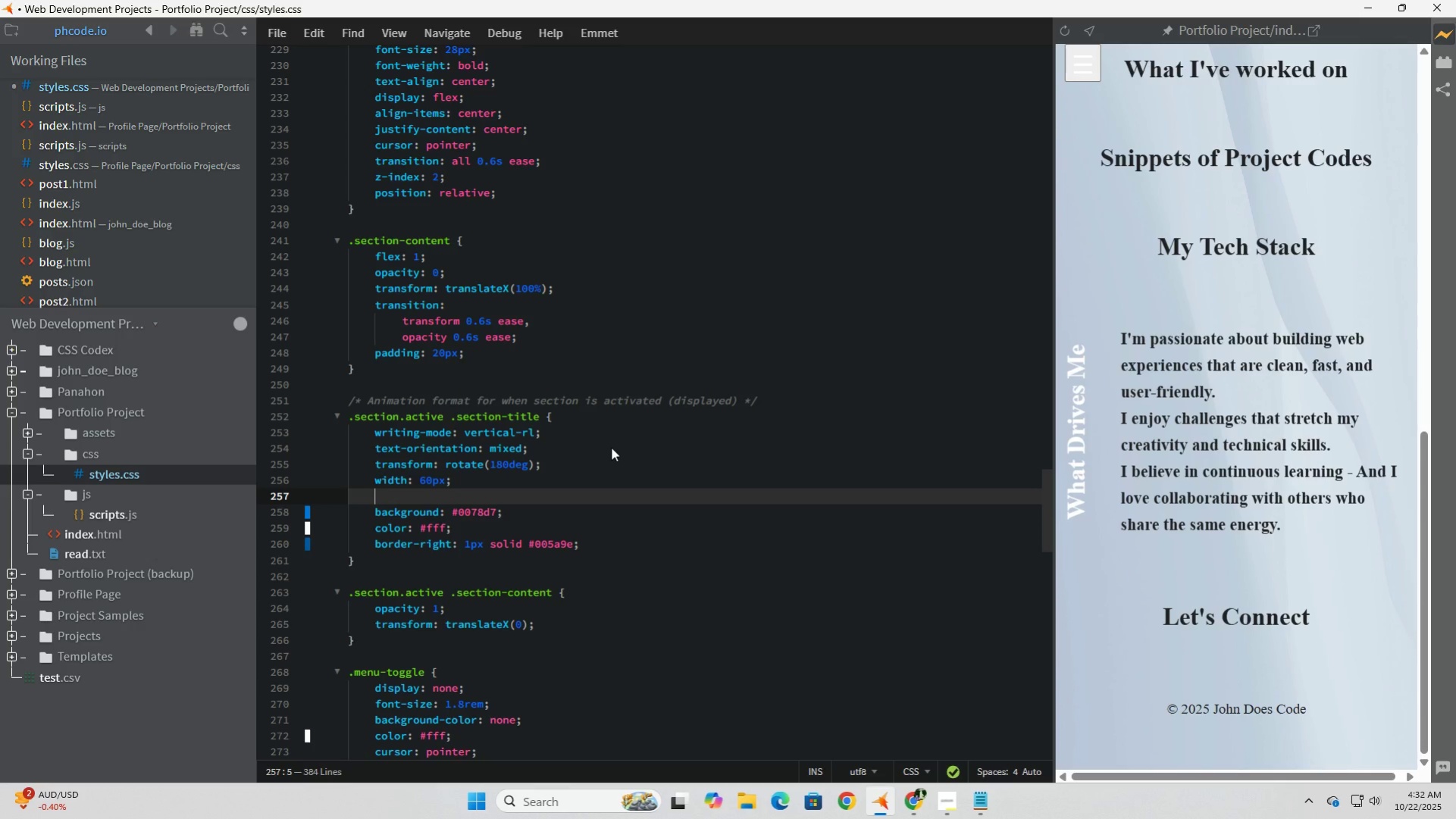 
key(Backspace)
 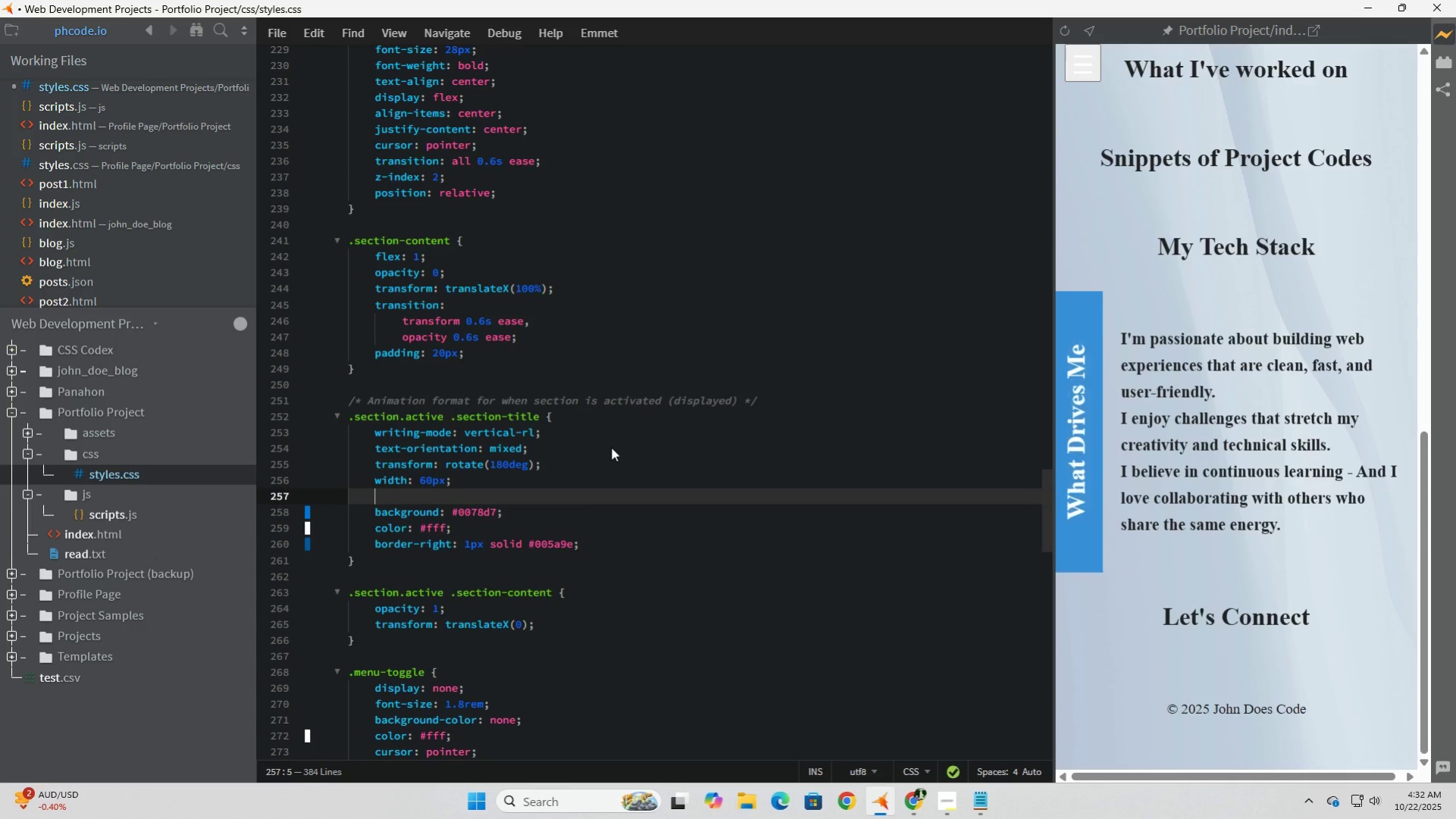 
key(Backspace)
 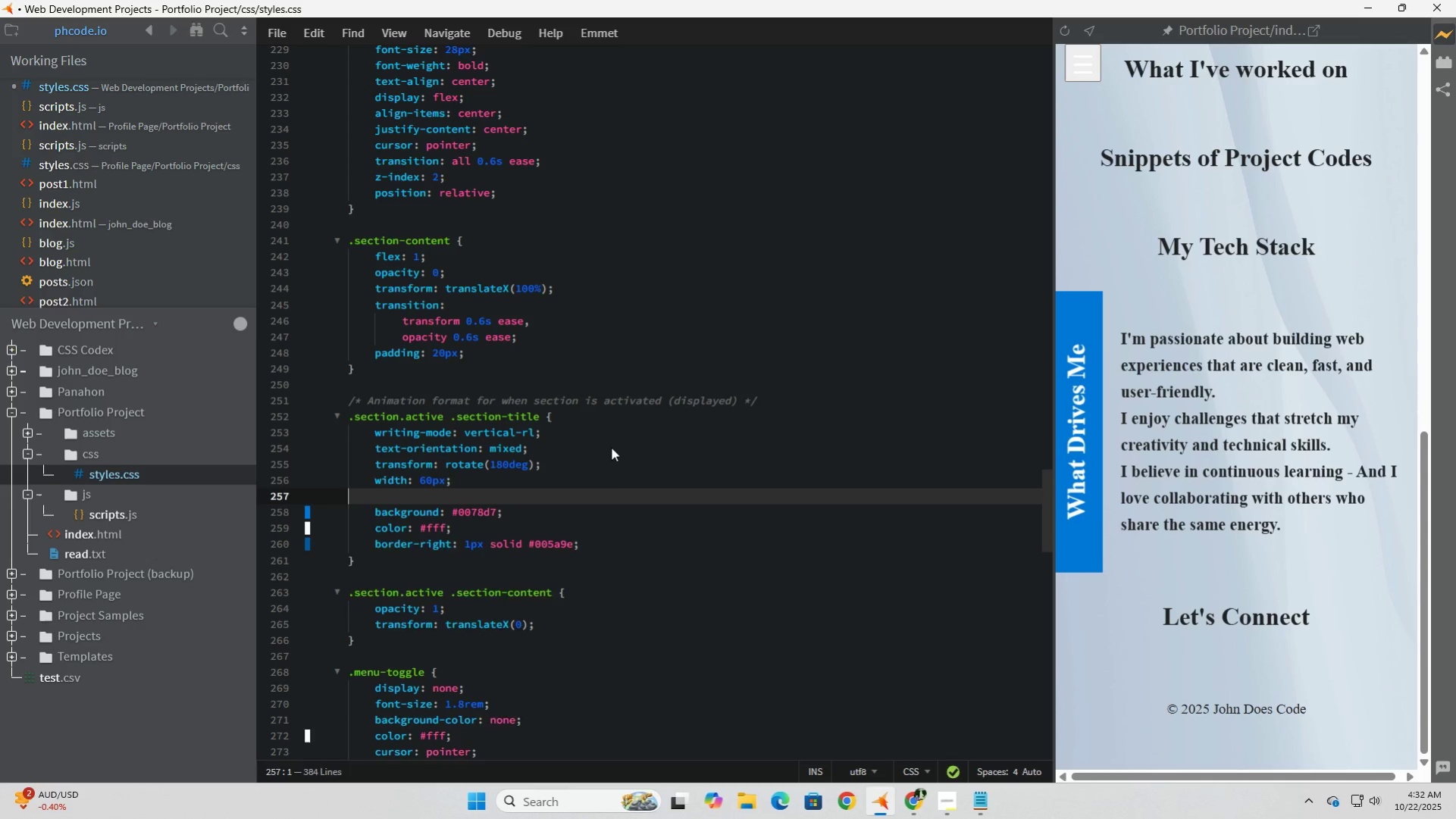 
key(Backspace)
 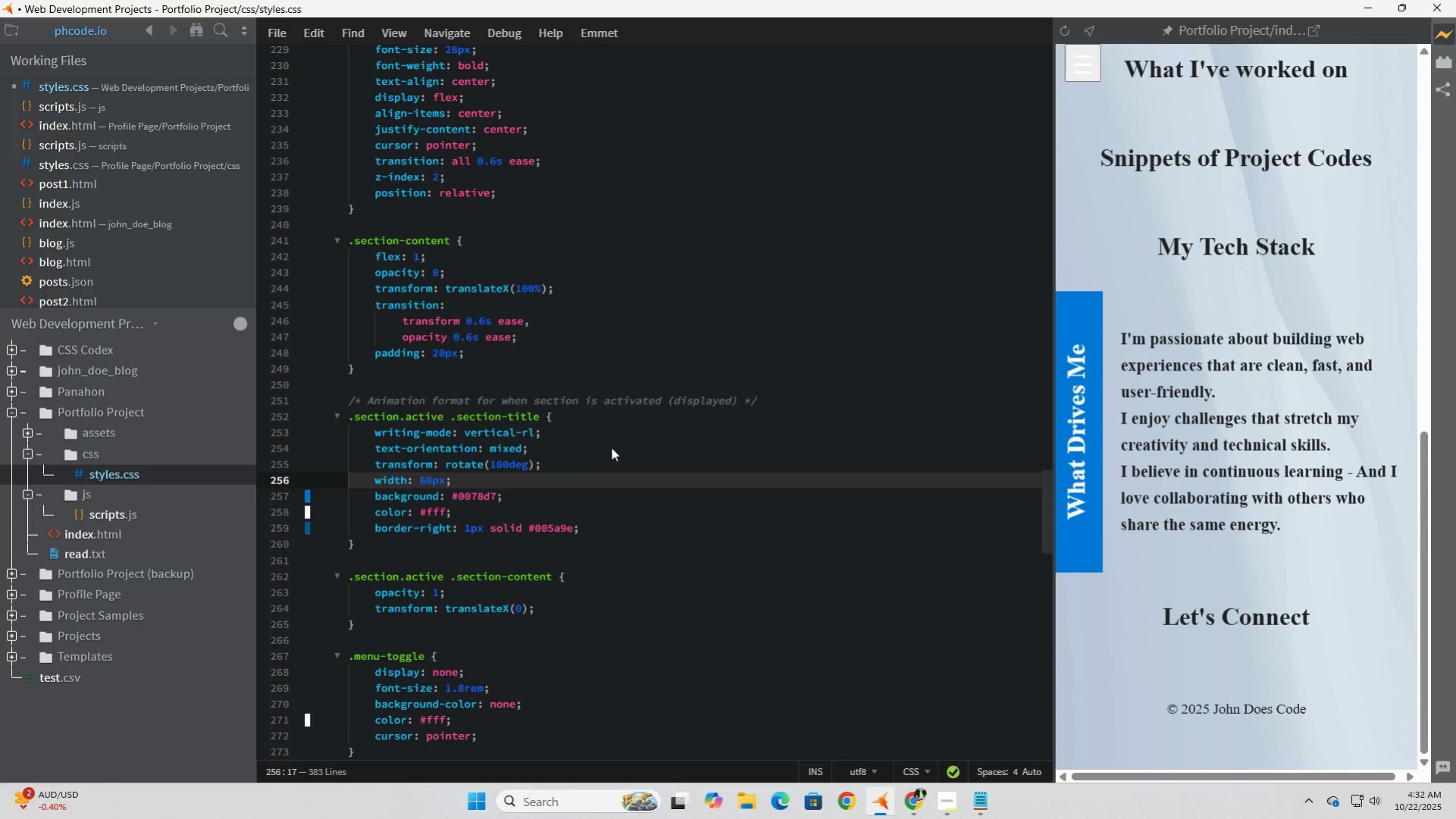 
wait(11.04)
 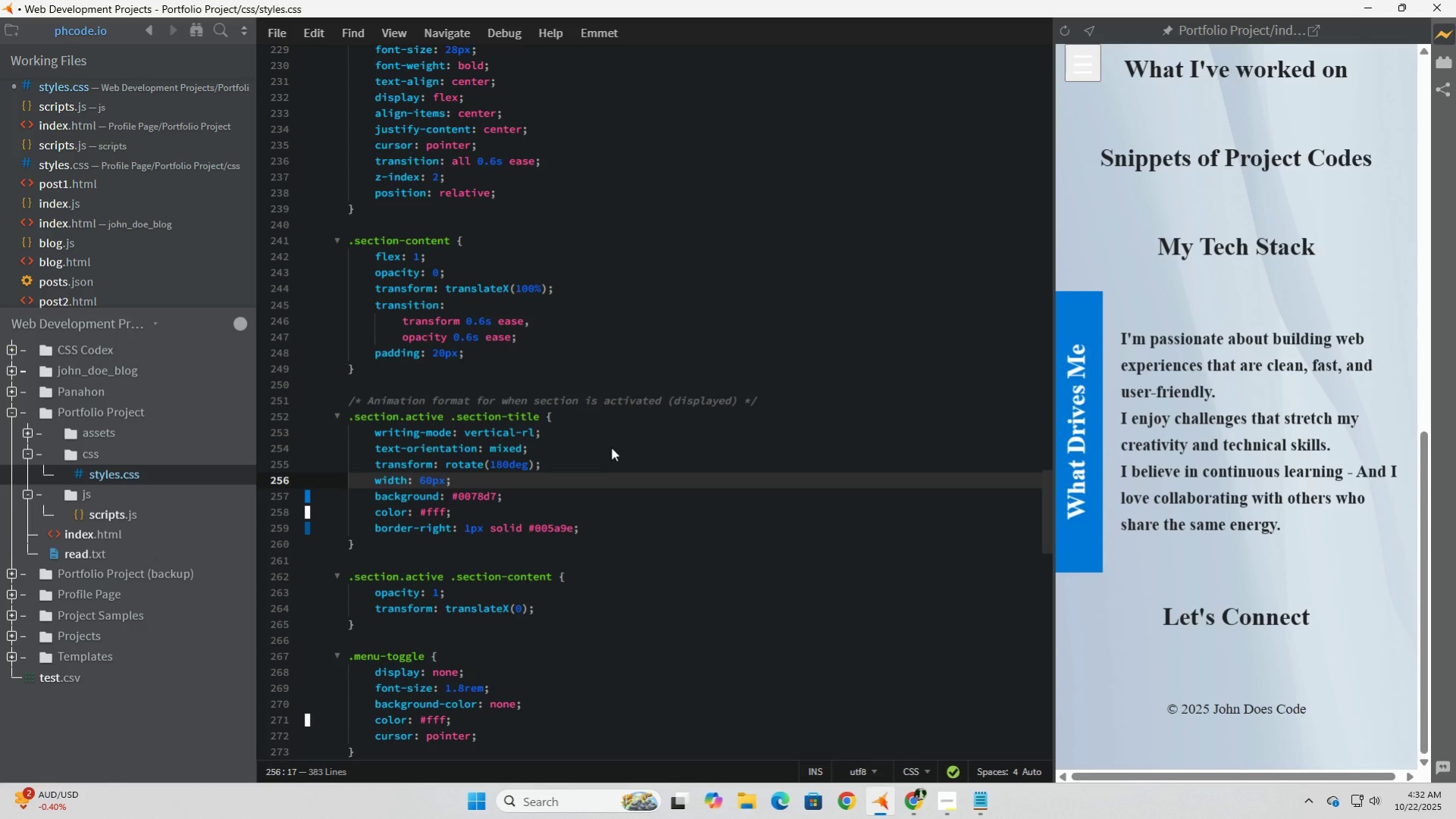 
left_click([694, 529])
 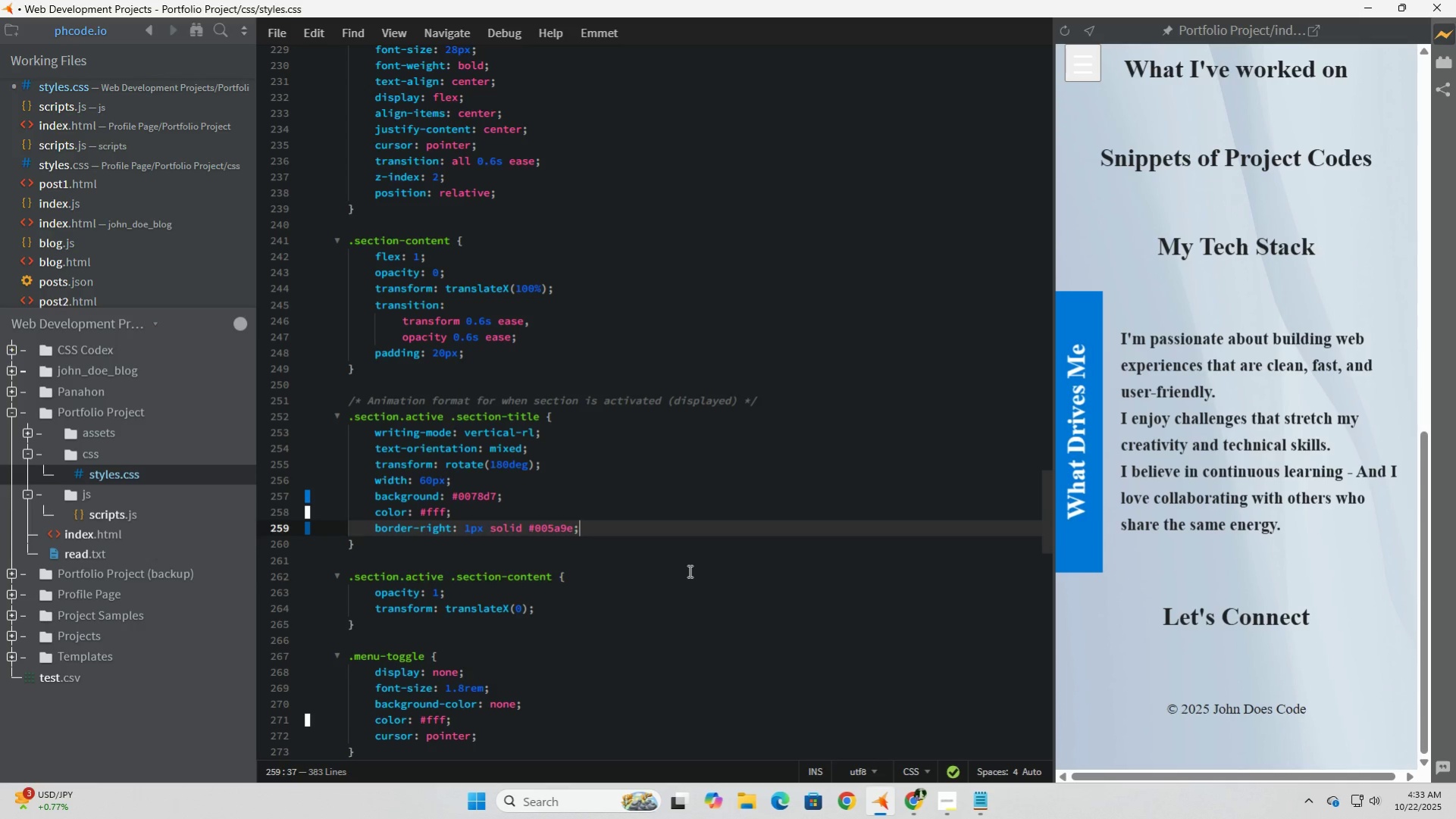 
left_click([688, 570])
 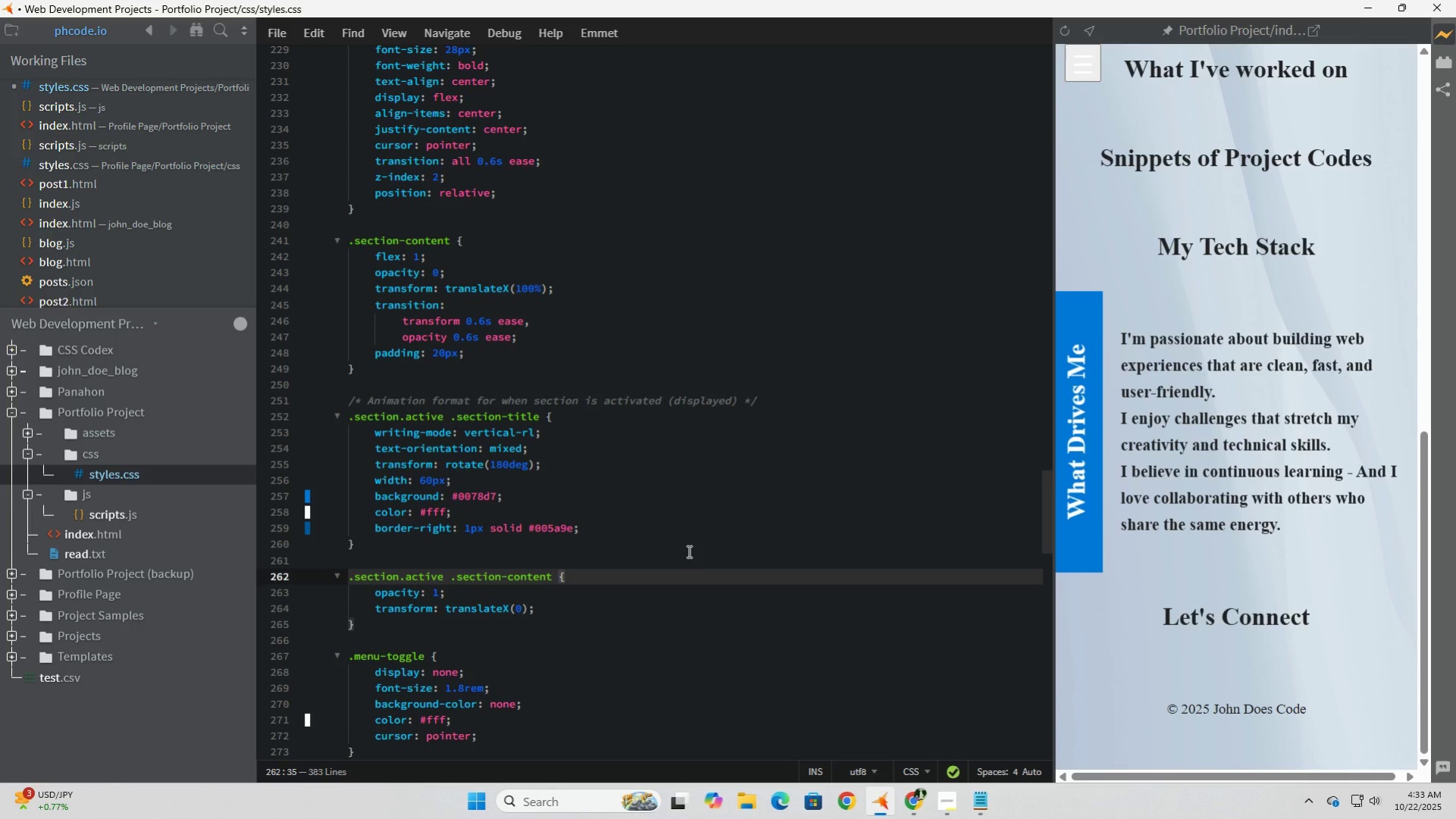 
left_click([687, 551])
 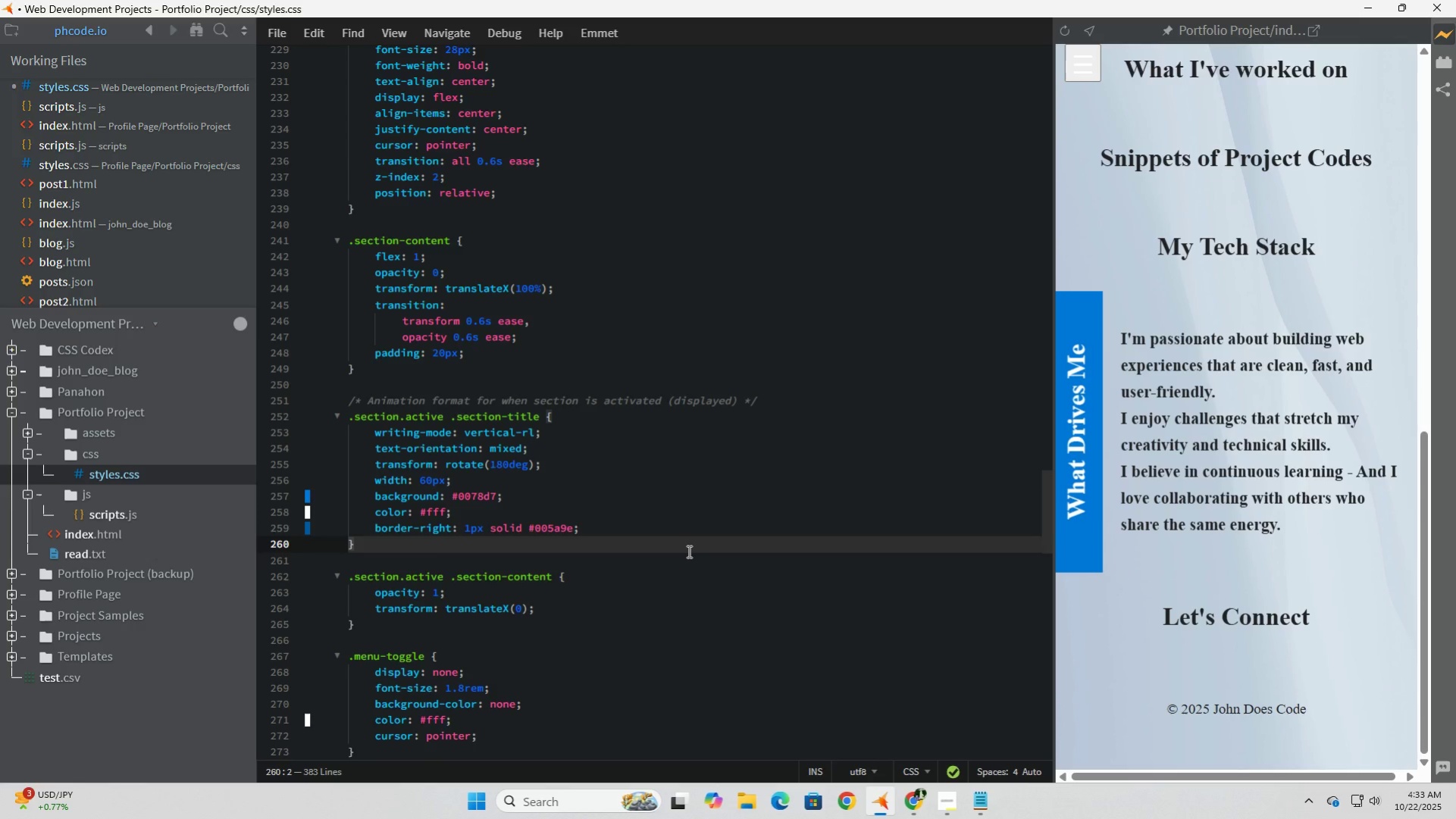 
scroll: coordinate [687, 551], scroll_direction: down, amount: 24.0
 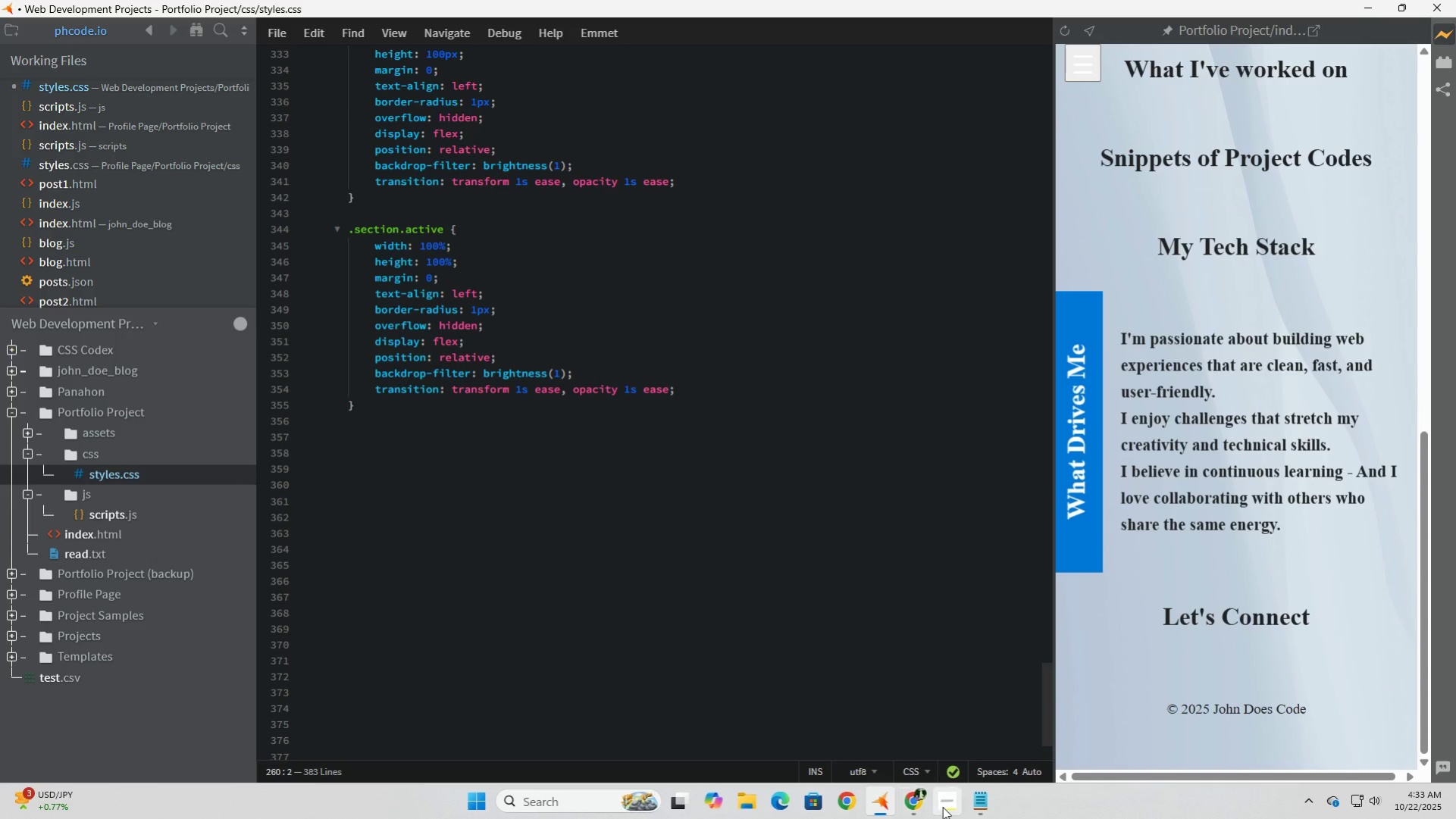 
left_click([942, 806])